 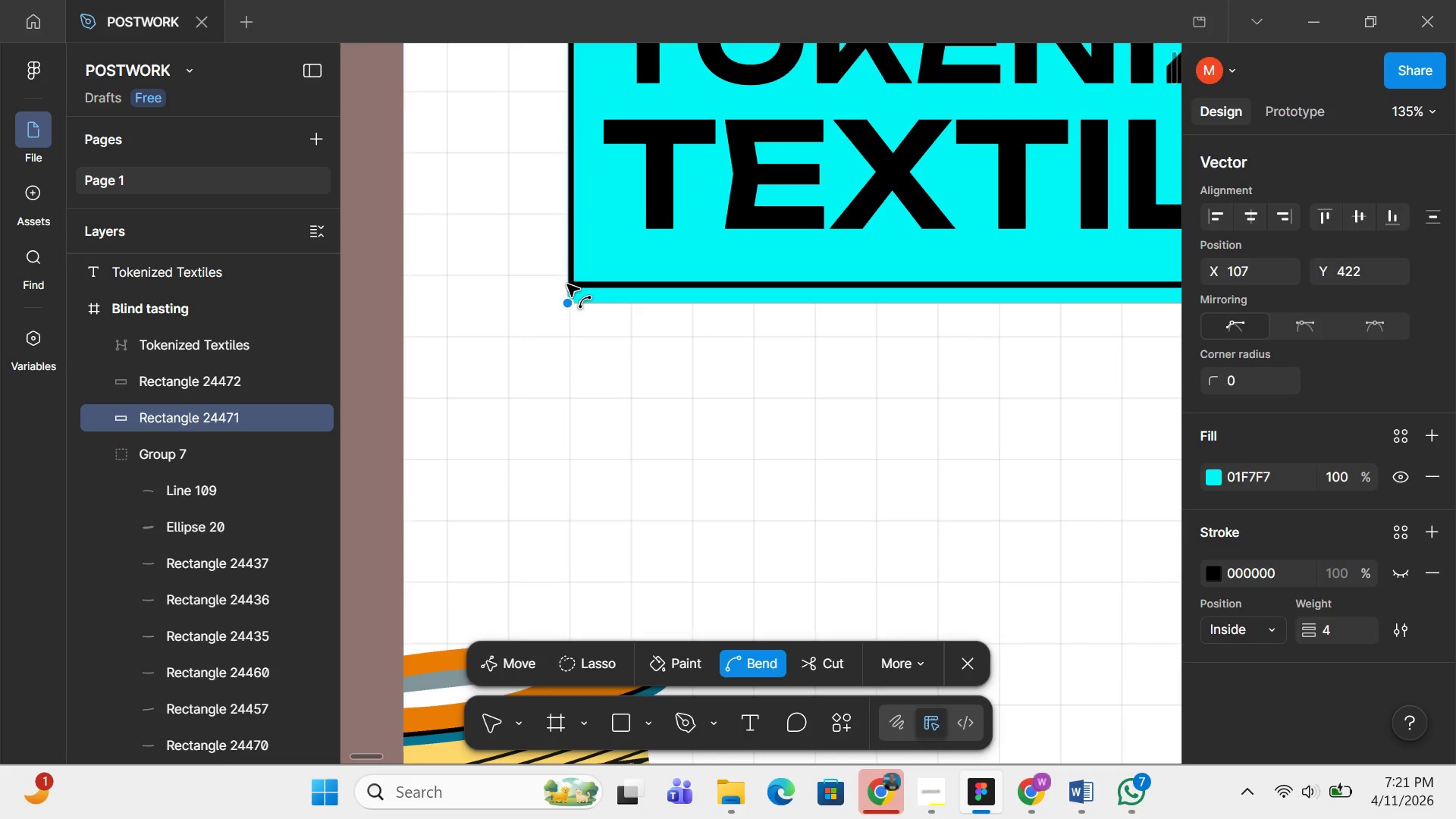 
hold_key(key=ControlLeft, duration=4.0)
scroll: coordinate [567, 284], scroll_direction: up, amount: 4.0
 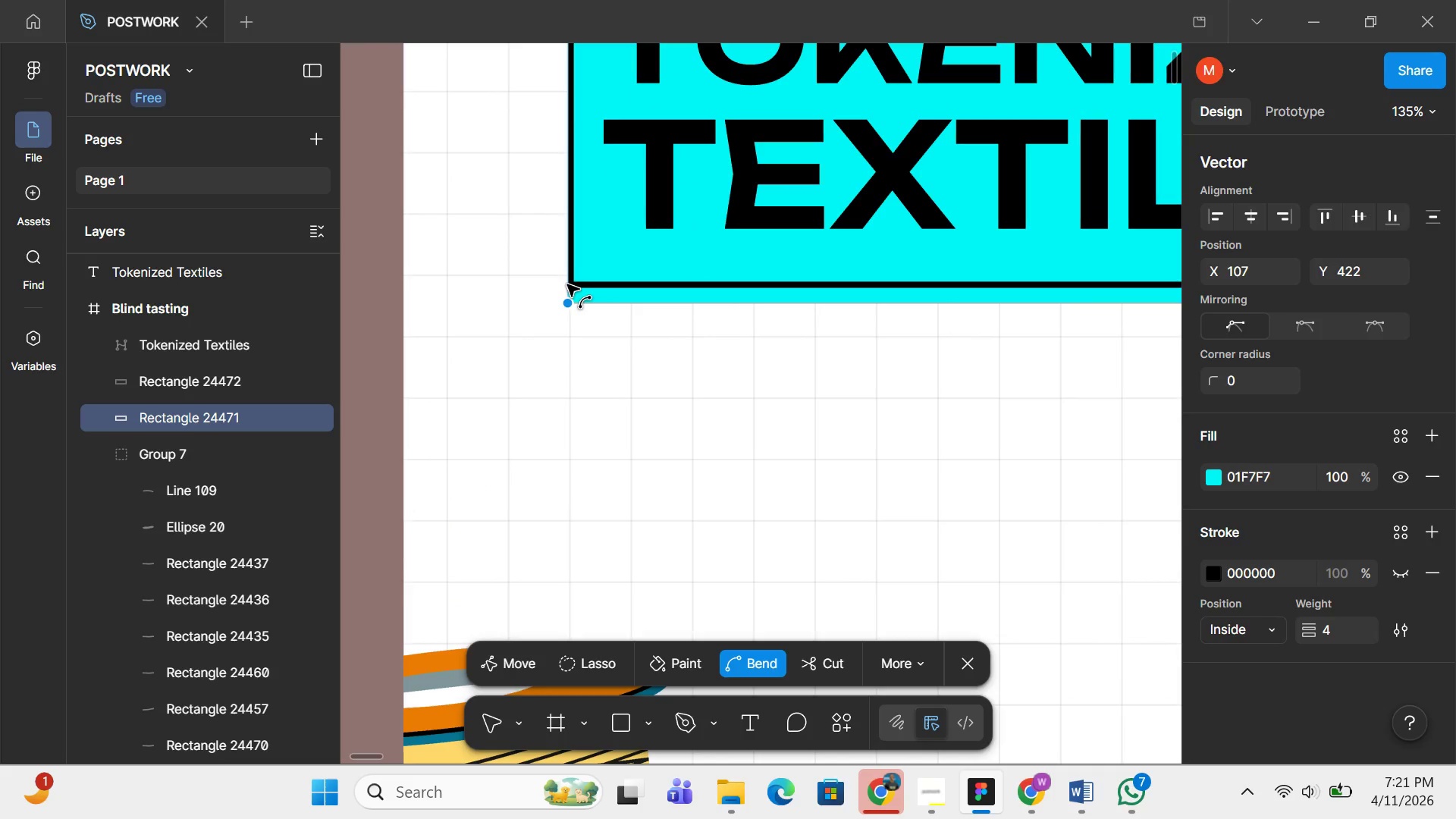 
left_click_drag(start_coordinate=[567, 260], to_coordinate=[563, 421])
 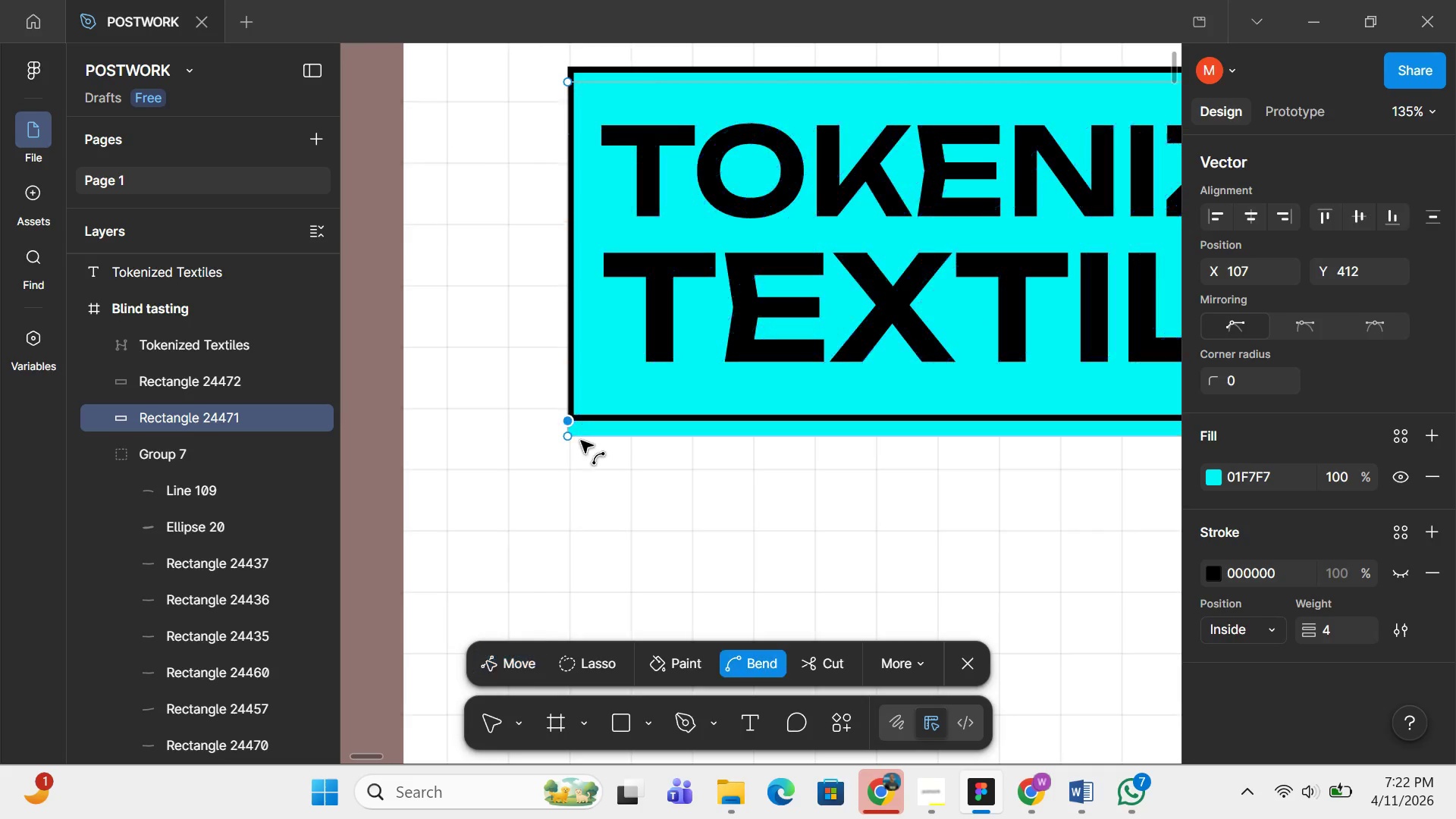 
hold_key(key=ControlLeft, duration=1.38)
scroll: coordinate [584, 434], scroll_direction: up, amount: 15.0
 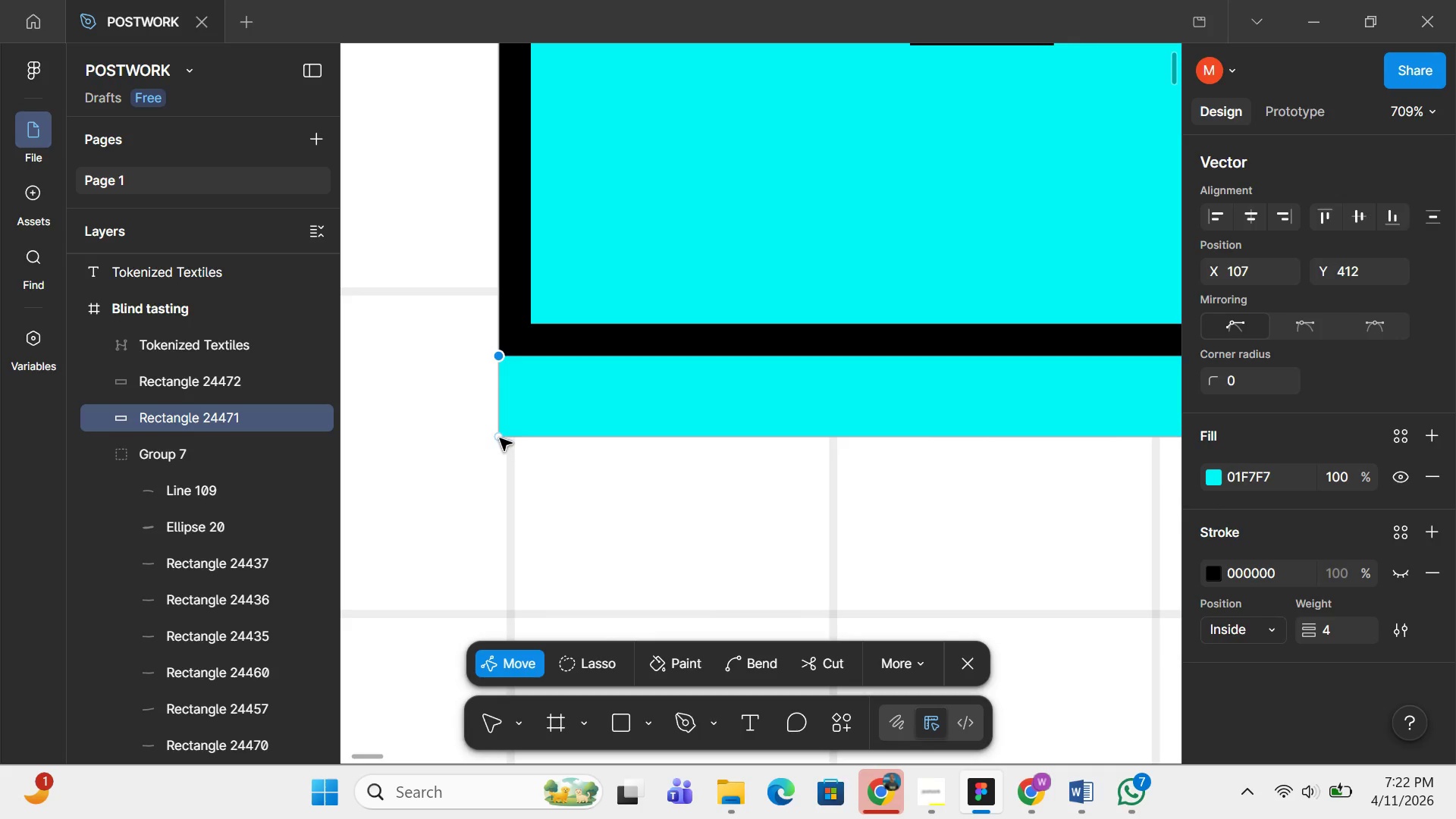 
left_click_drag(start_coordinate=[496, 438], to_coordinate=[594, 441])
 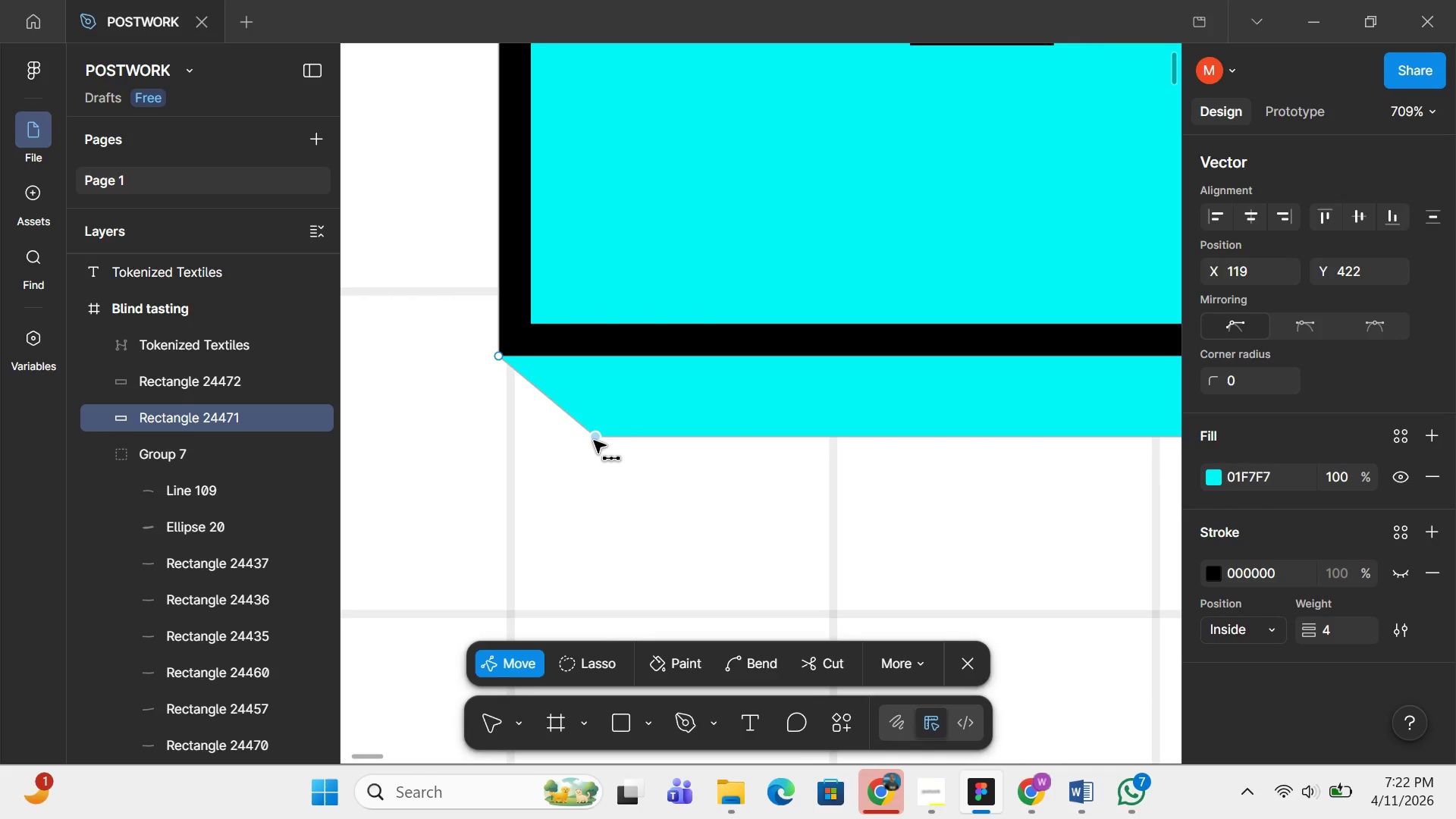 
hold_key(key=ControlLeft, duration=0.92)
scroll: coordinate [594, 441], scroll_direction: down, amount: 9.0
 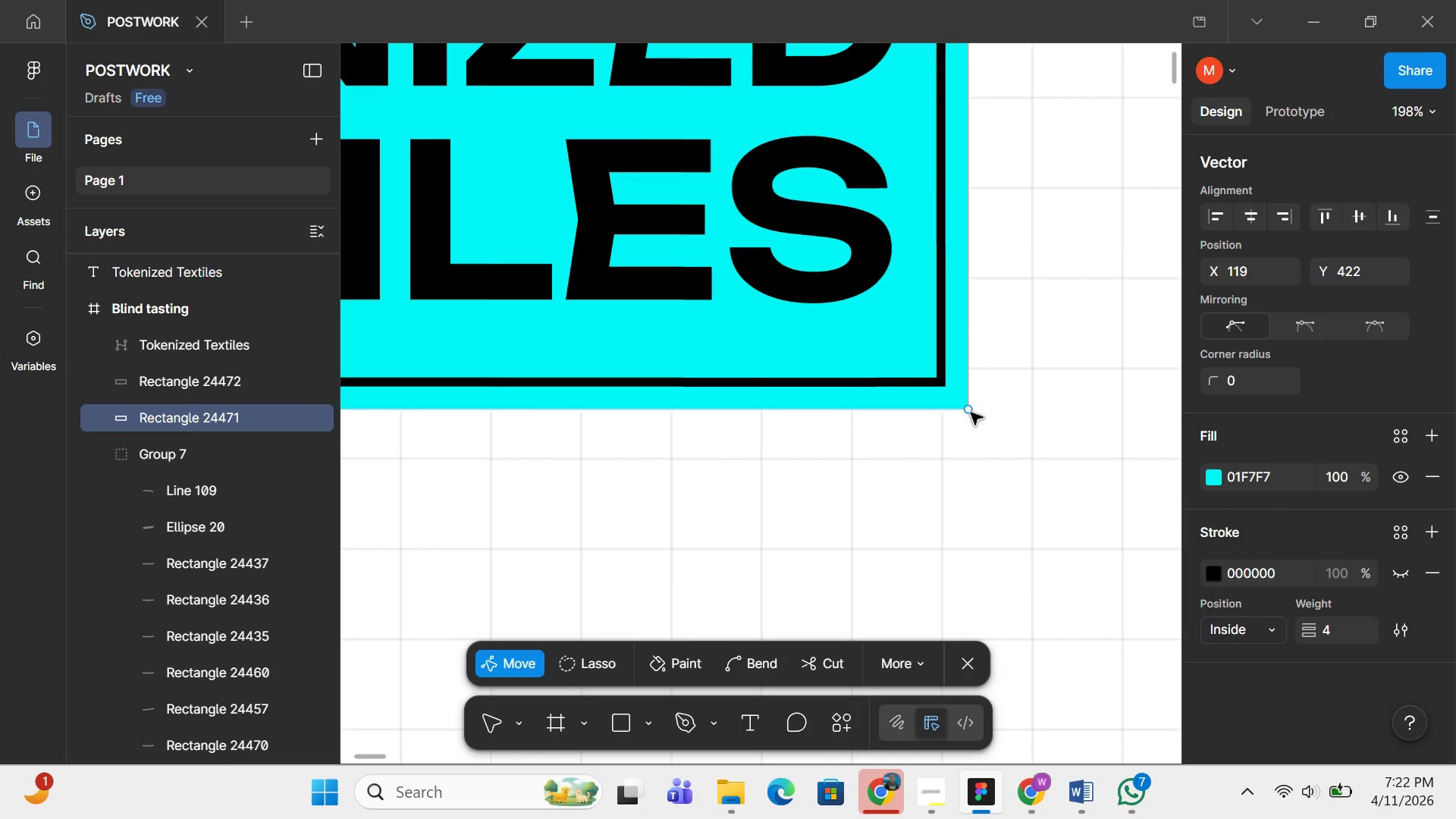 
scroll: coordinate [949, 412], scroll_direction: up, amount: 5.0
 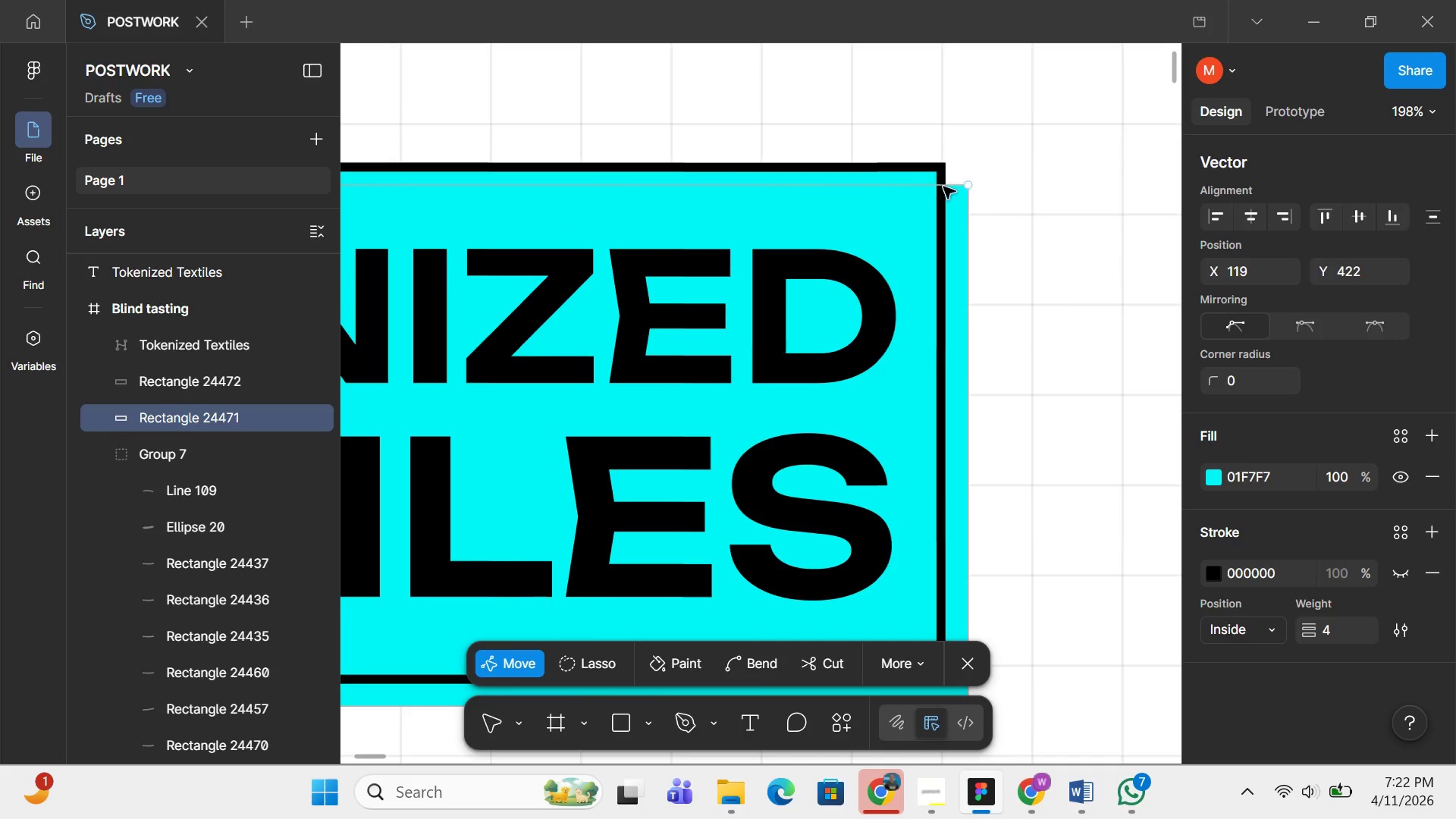 
hold_key(key=ControlLeft, duration=0.66)
scroll: coordinate [582, 224], scroll_direction: down, amount: 4.0
 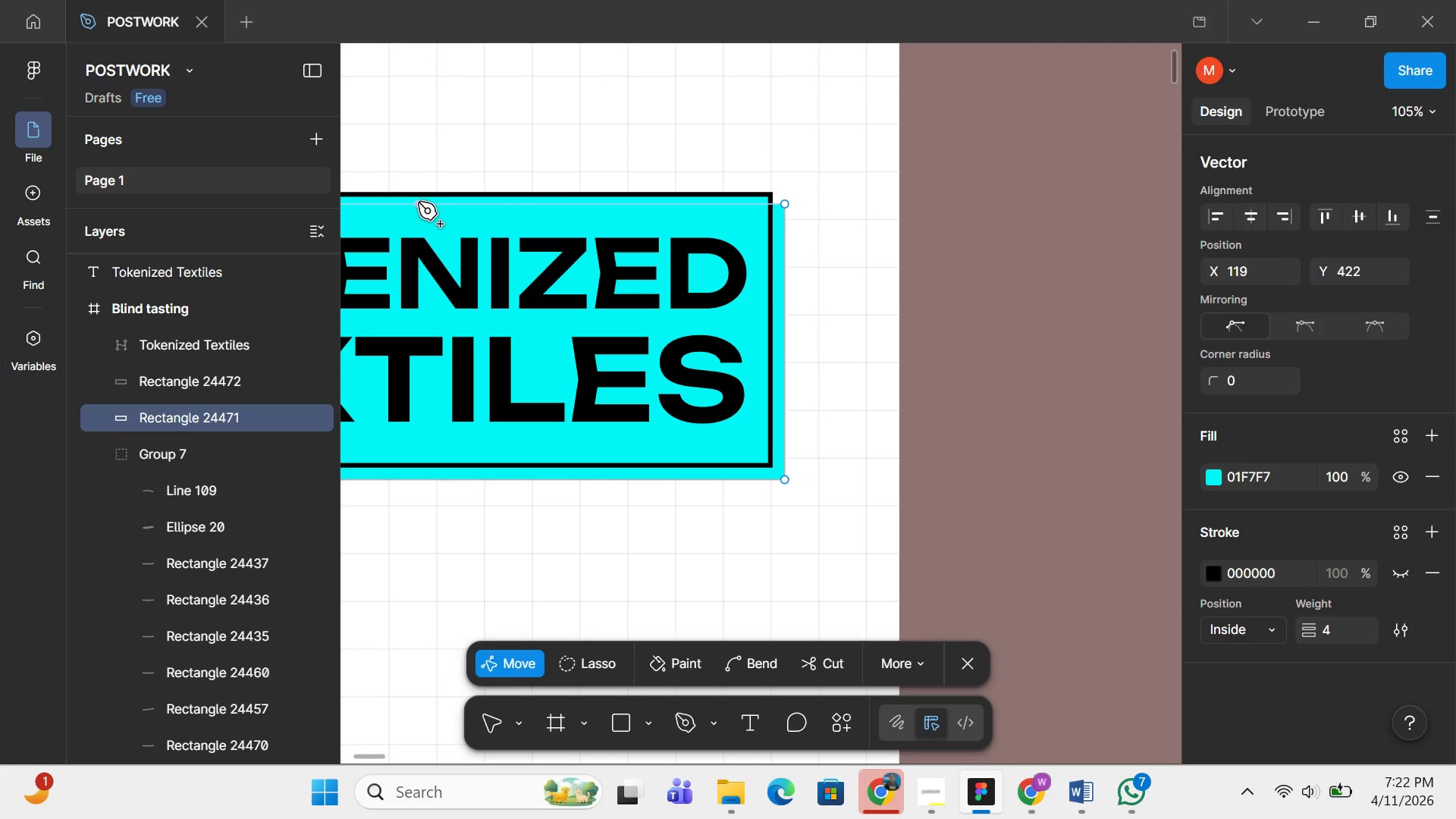 
left_click_drag(start_coordinate=[418, 202], to_coordinate=[770, 195])
 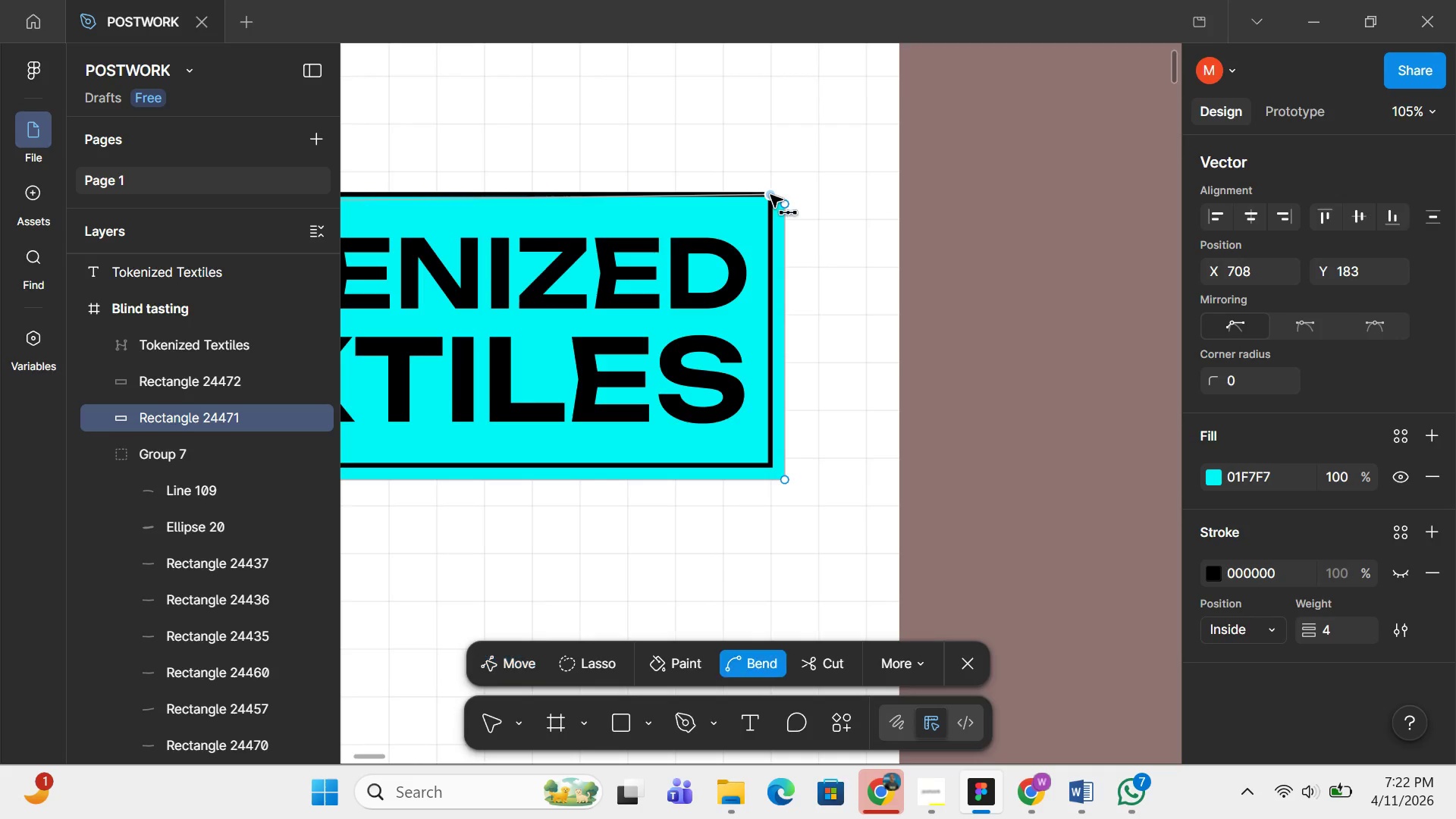 
hold_key(key=ControlLeft, duration=1.51)
 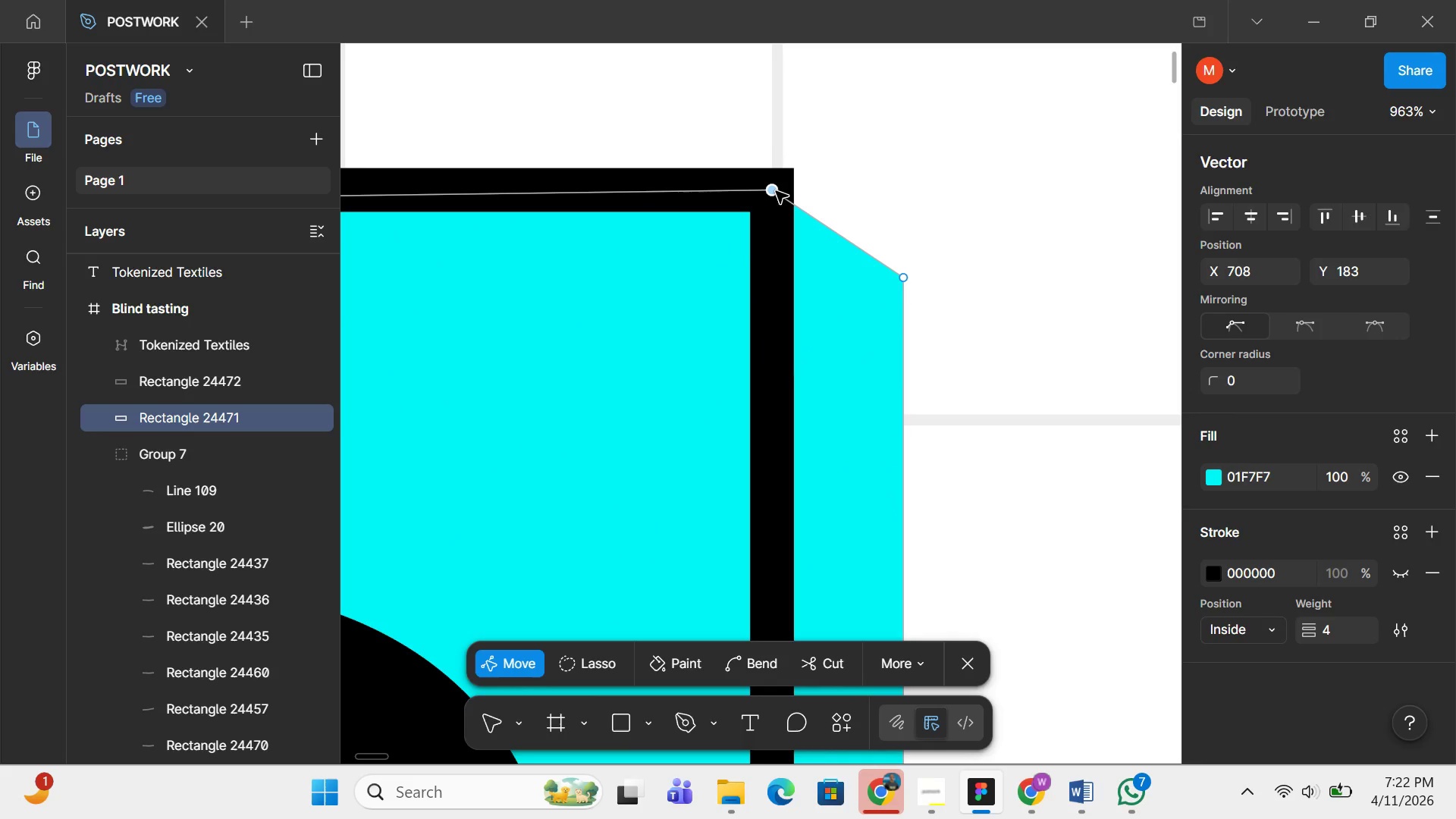 
key(Control+ControlLeft)
 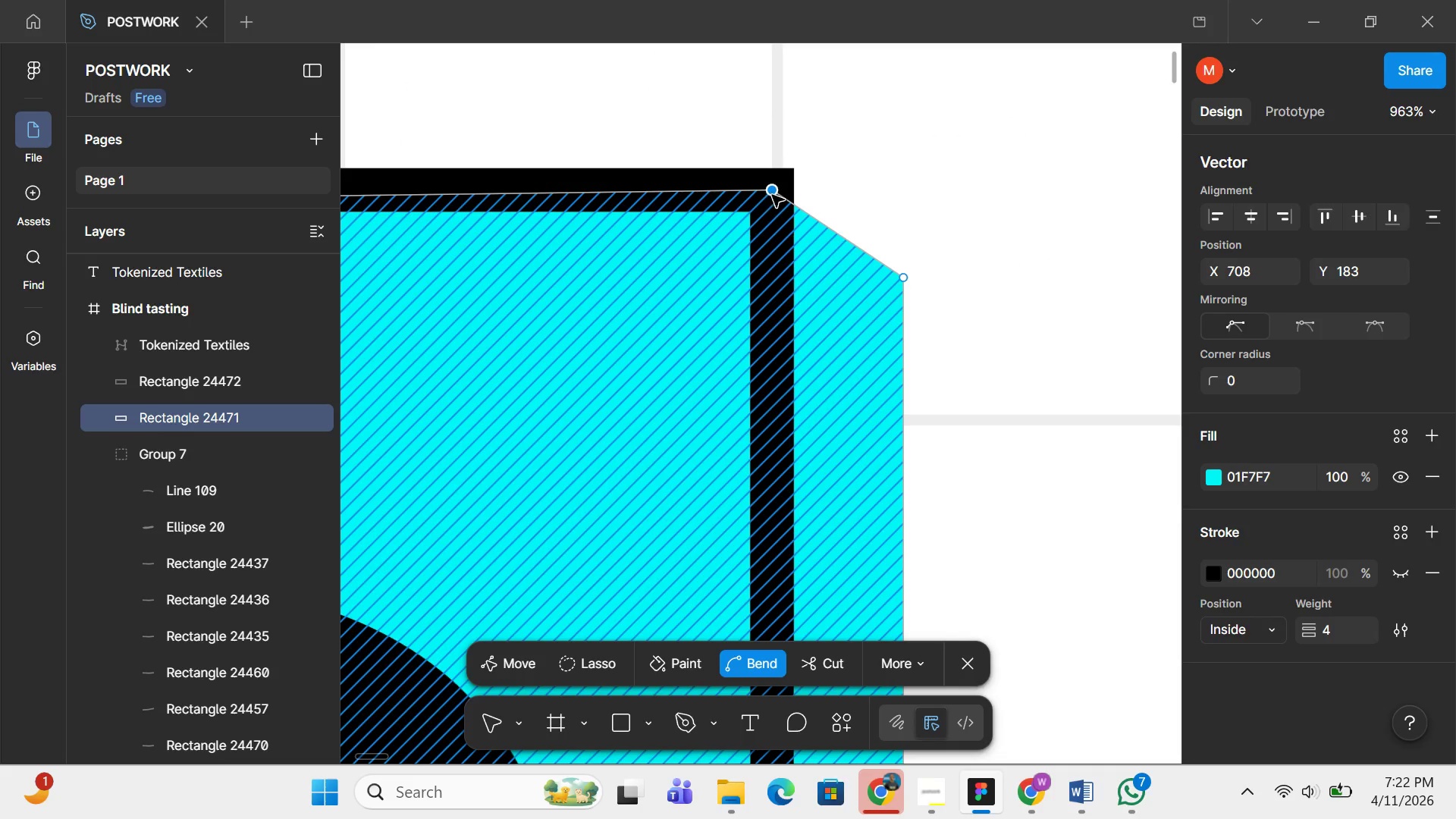 
key(Control+ControlLeft)
 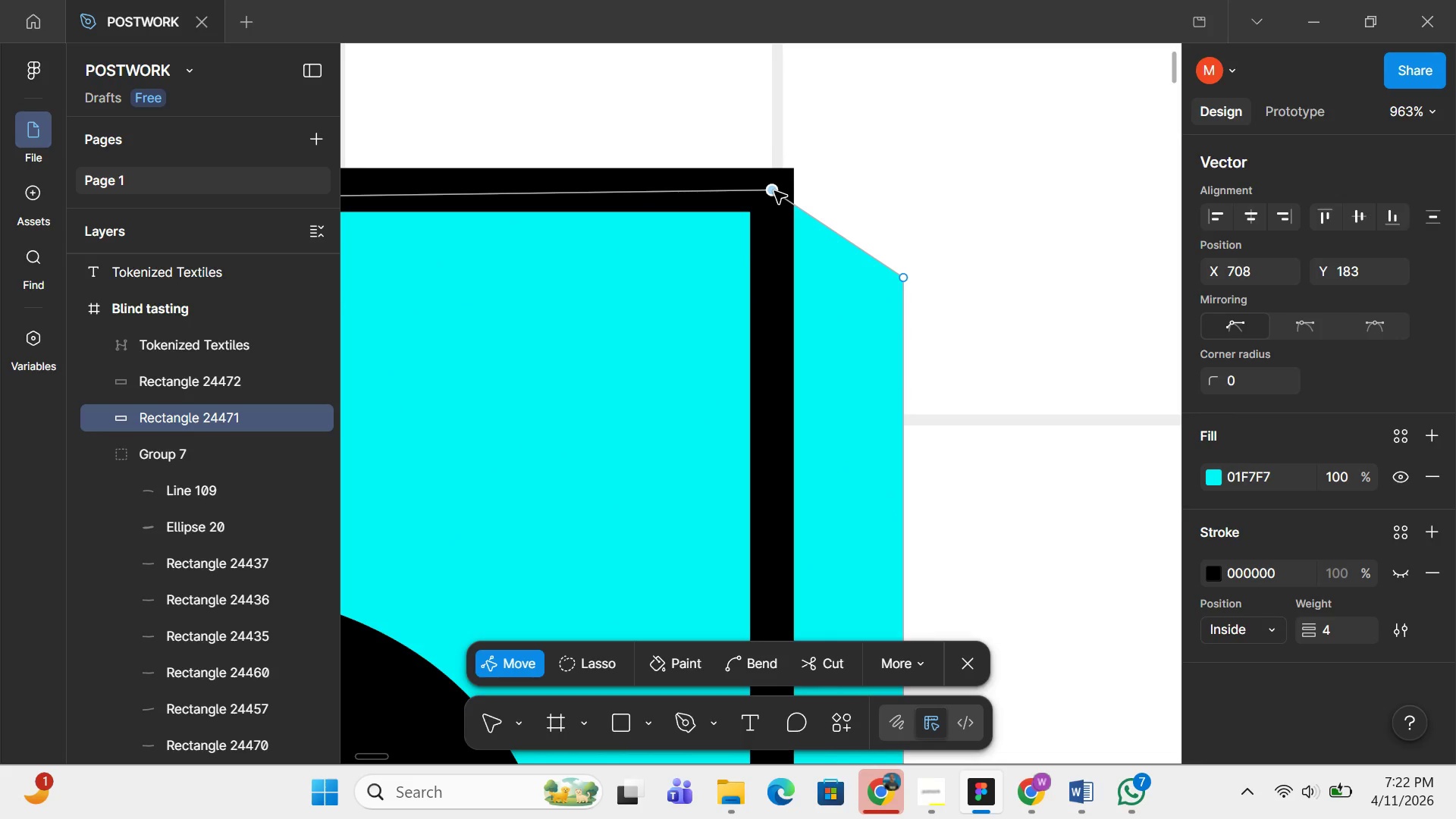 
scroll: coordinate [770, 195], scroll_direction: up, amount: 17.0
 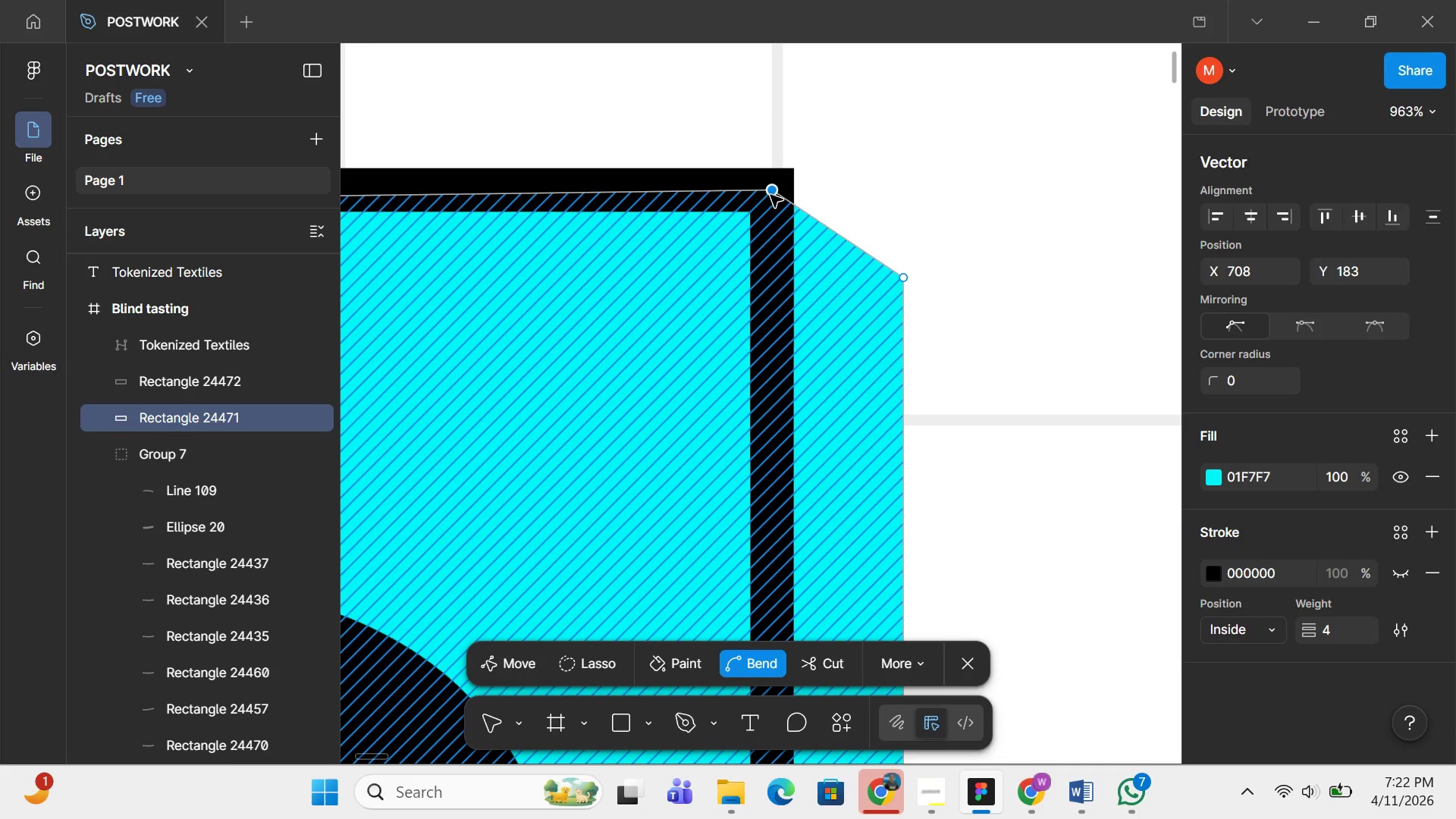 
left_click_drag(start_coordinate=[774, 191], to_coordinate=[792, 171])
 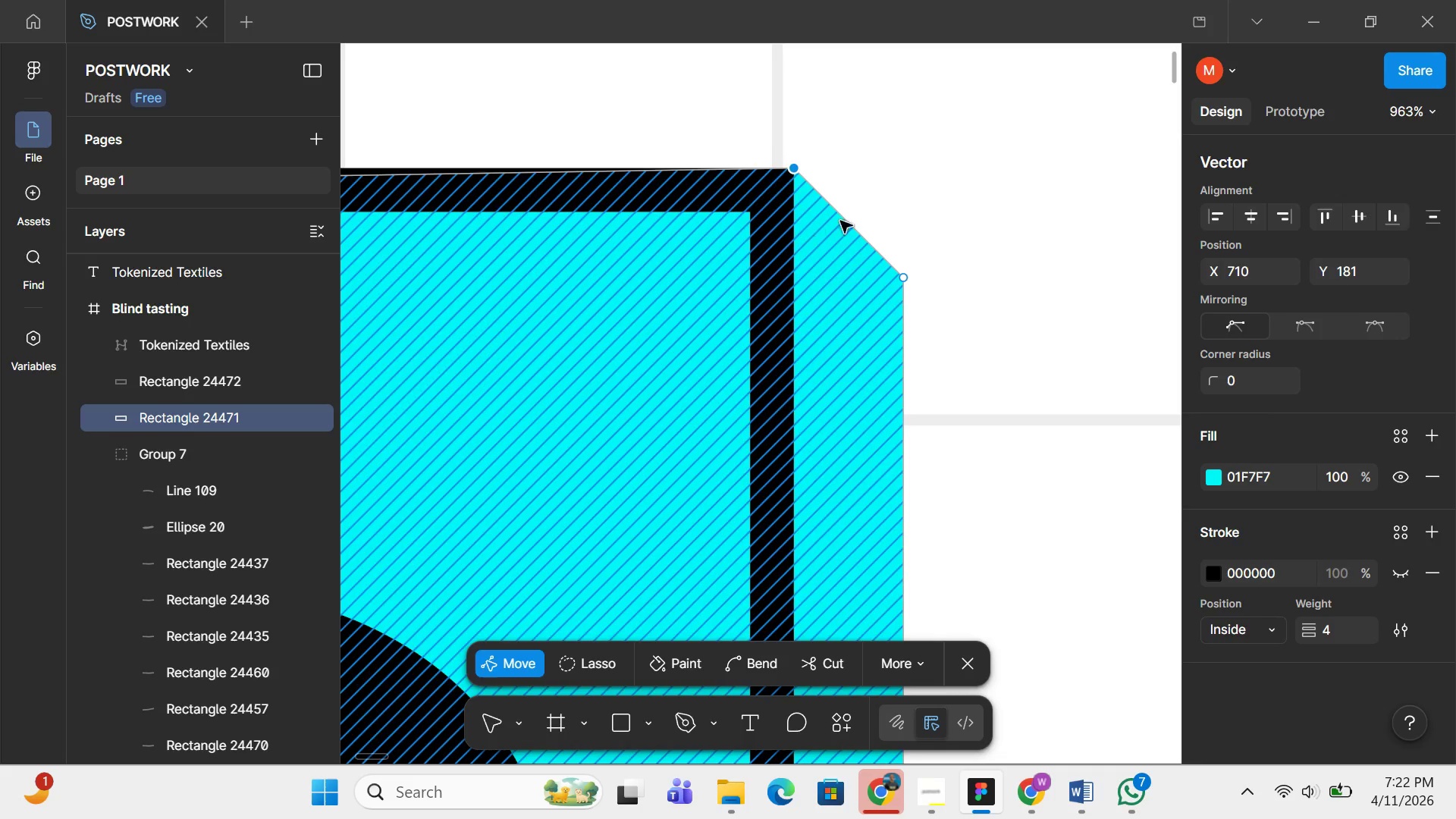 
hold_key(key=ControlLeft, duration=1.11)
scroll: coordinate [814, 183], scroll_direction: up, amount: 11.0
 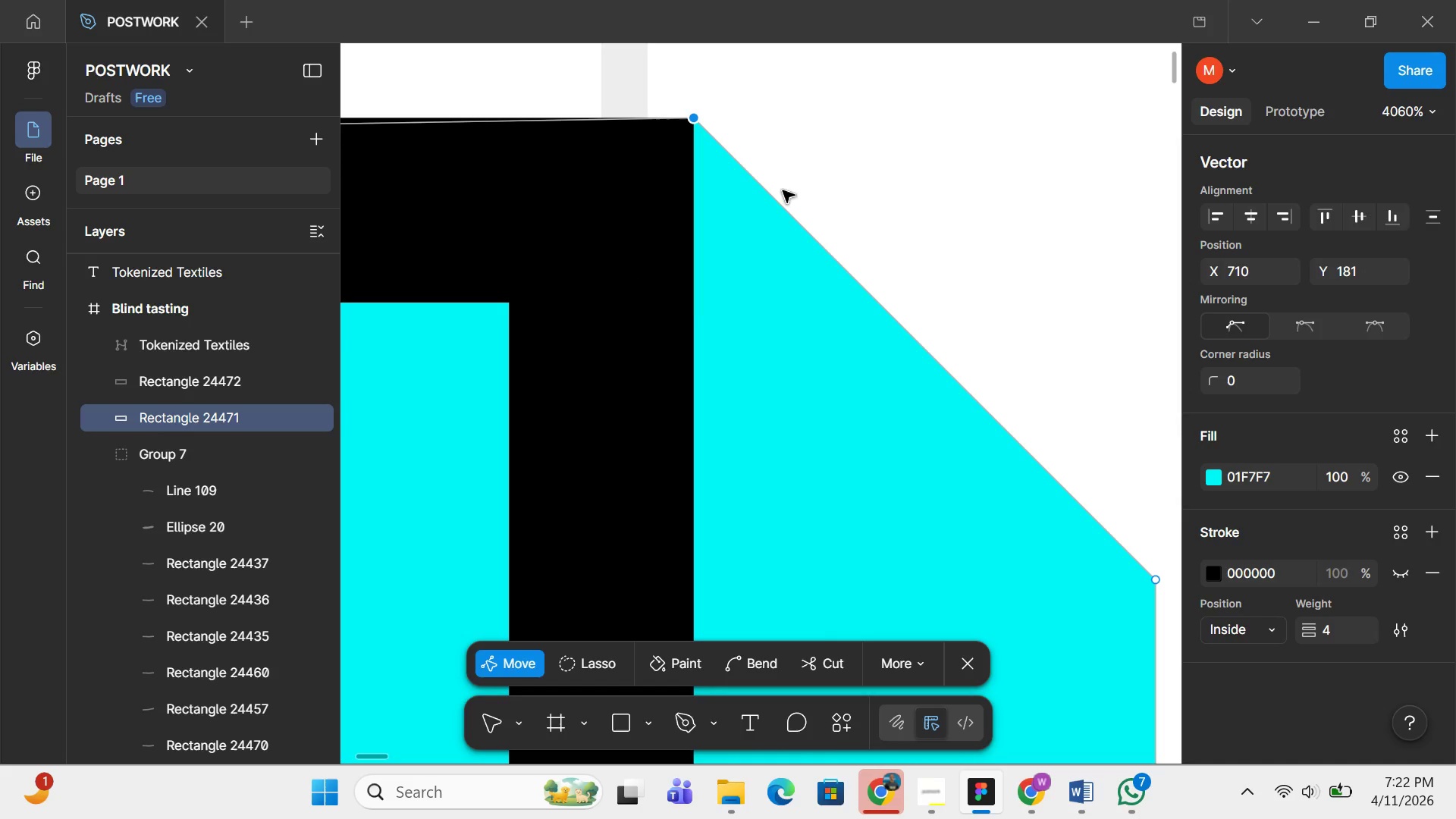 
hold_key(key=ControlLeft, duration=1.5)
hold_key(key=ControlLeft, duration=0.64)
scroll: coordinate [795, 206], scroll_direction: down, amount: 31.0
 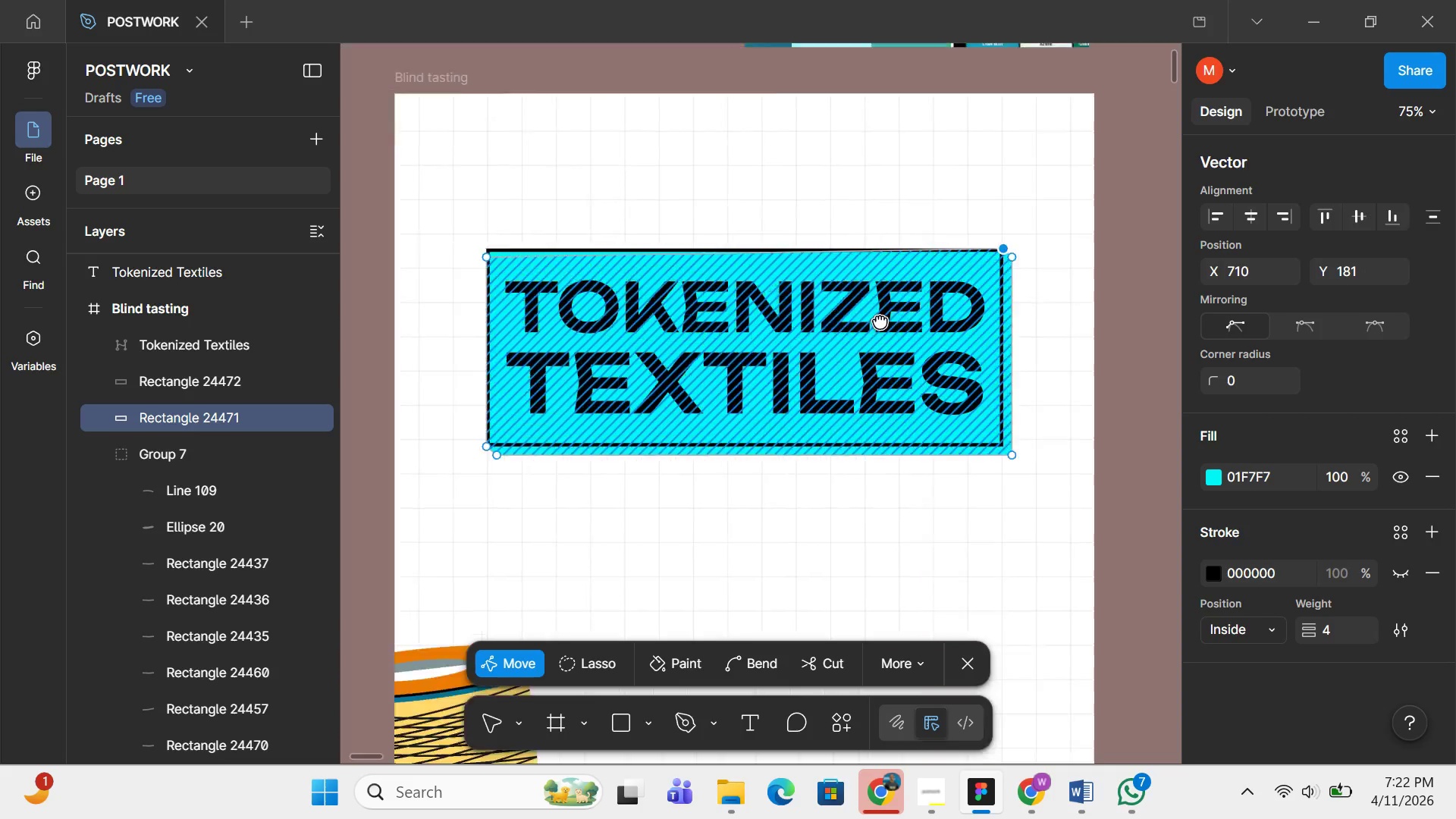 
hold_key(key=ControlLeft, duration=1.51)
 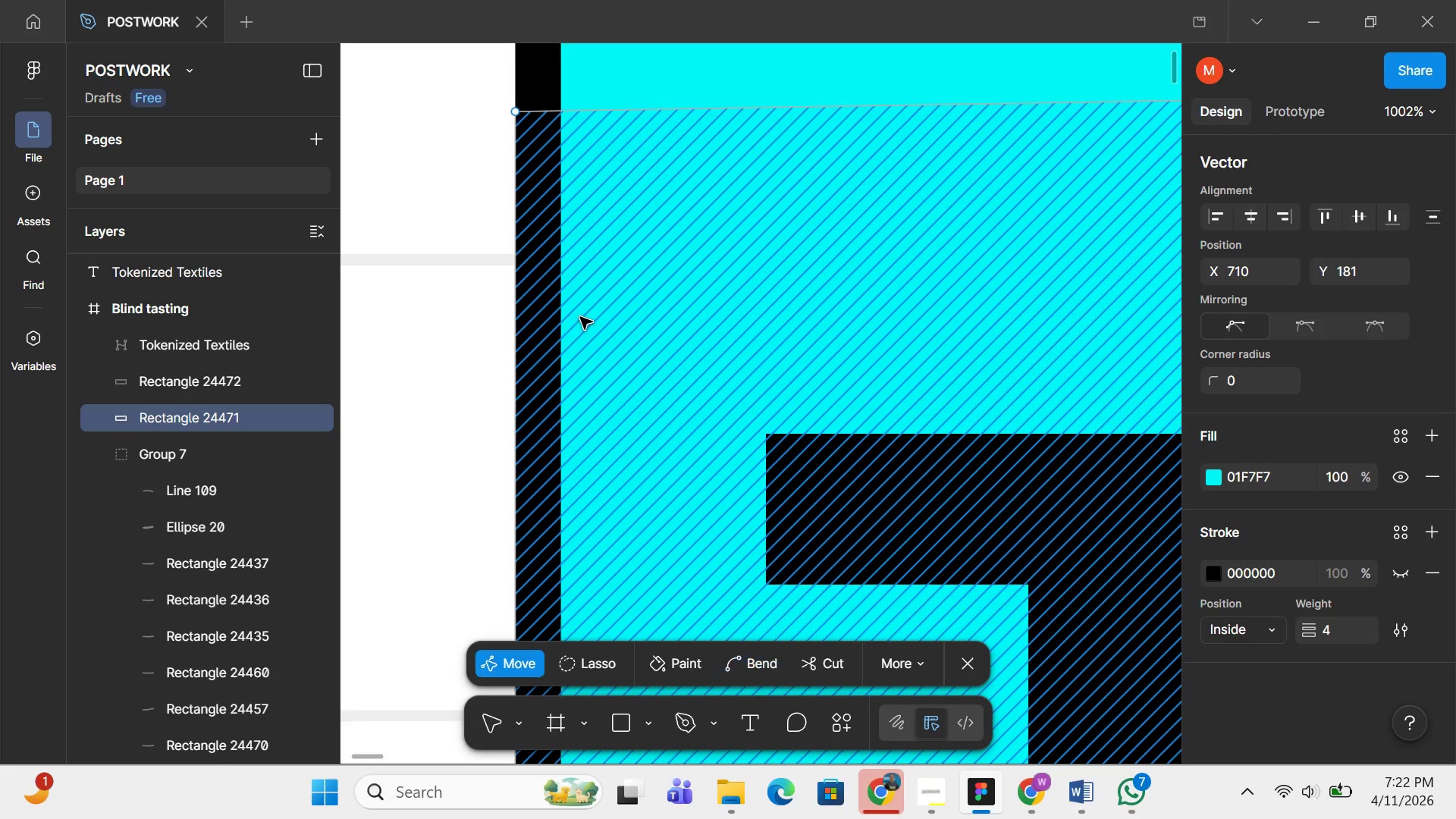 
hold_key(key=ControlLeft, duration=0.38)
 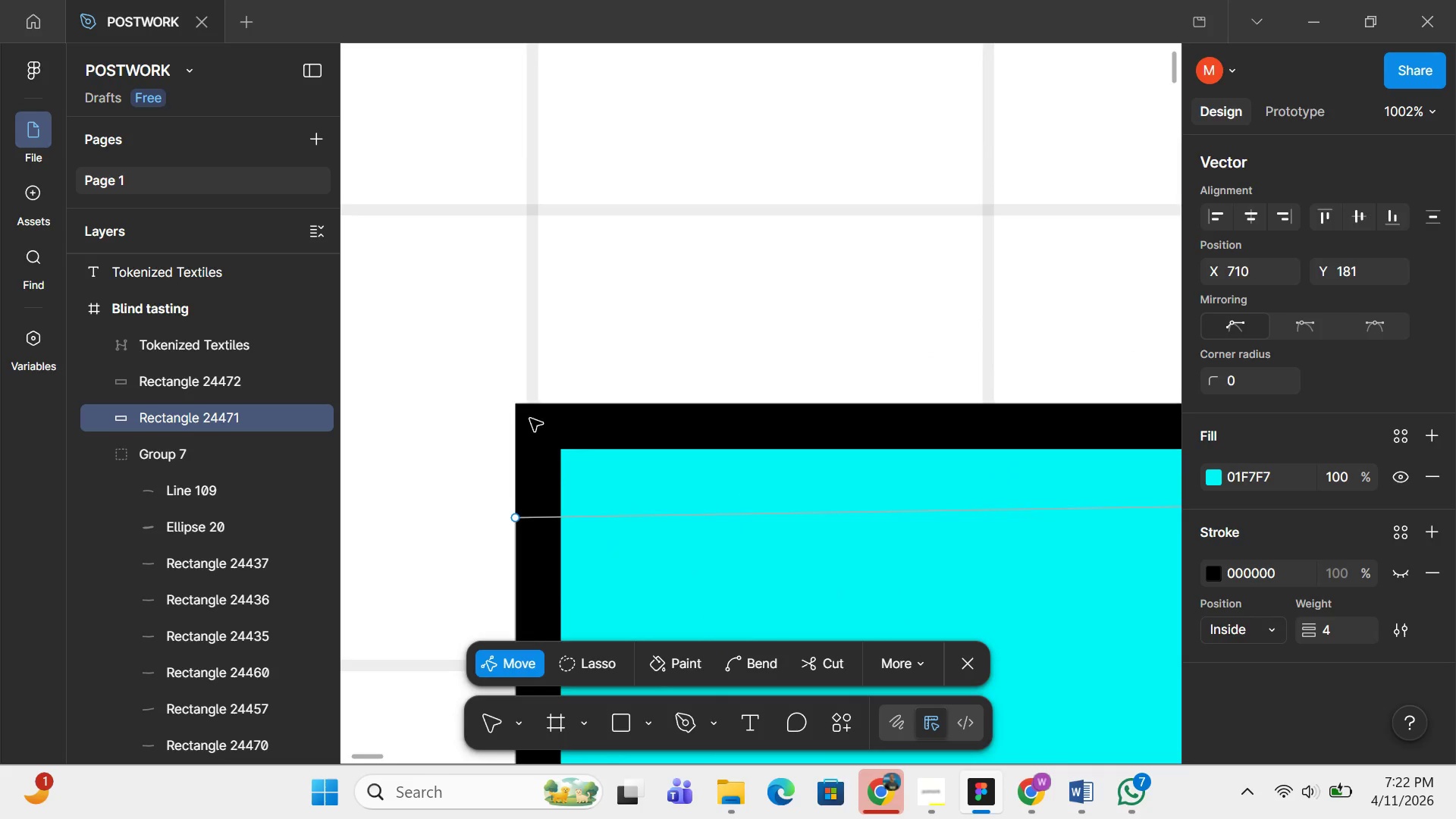 
hold_key(key=ControlLeft, duration=0.48)
 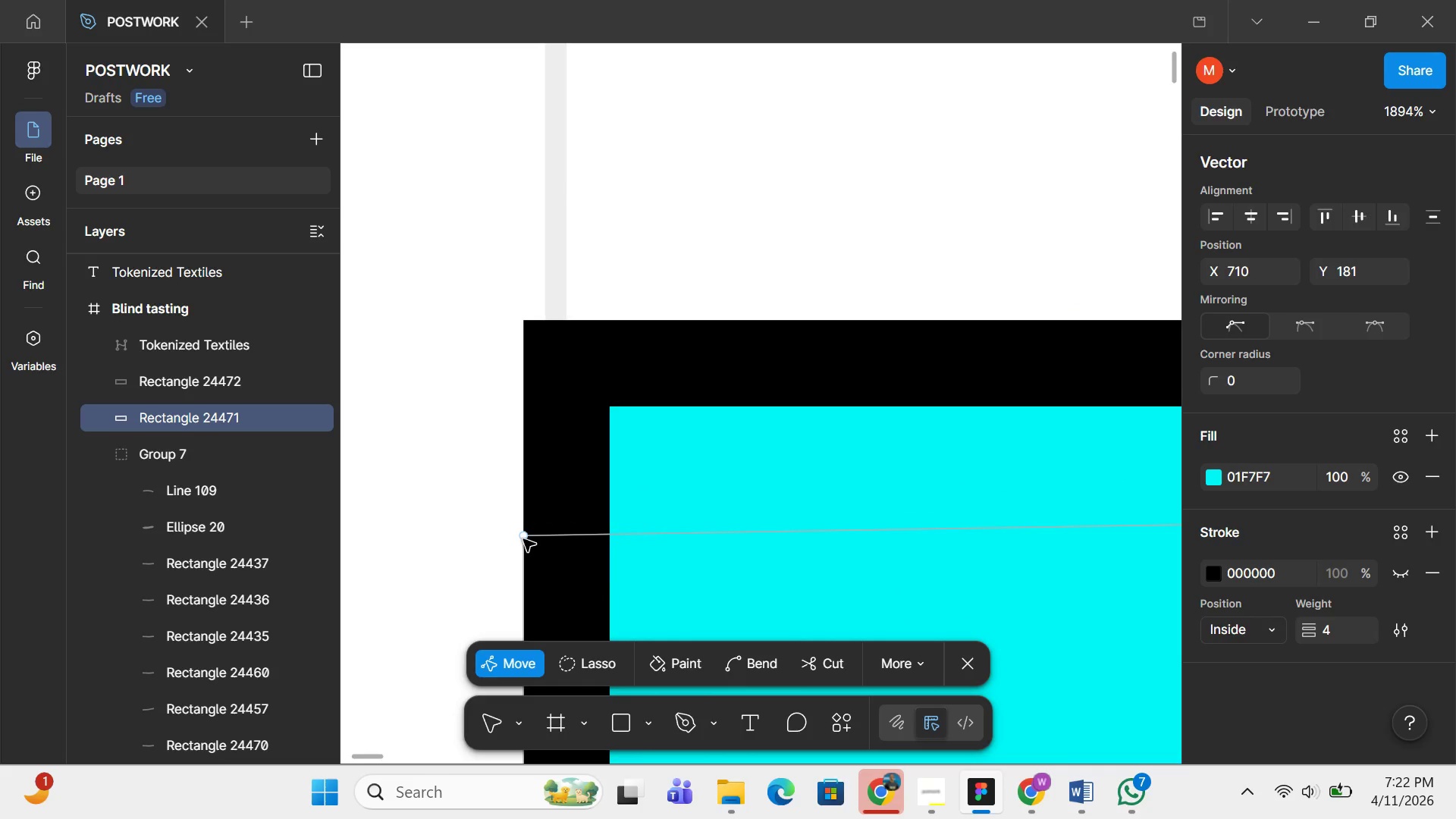 
scroll: coordinate [510, 494], scroll_direction: up, amount: 30.0
 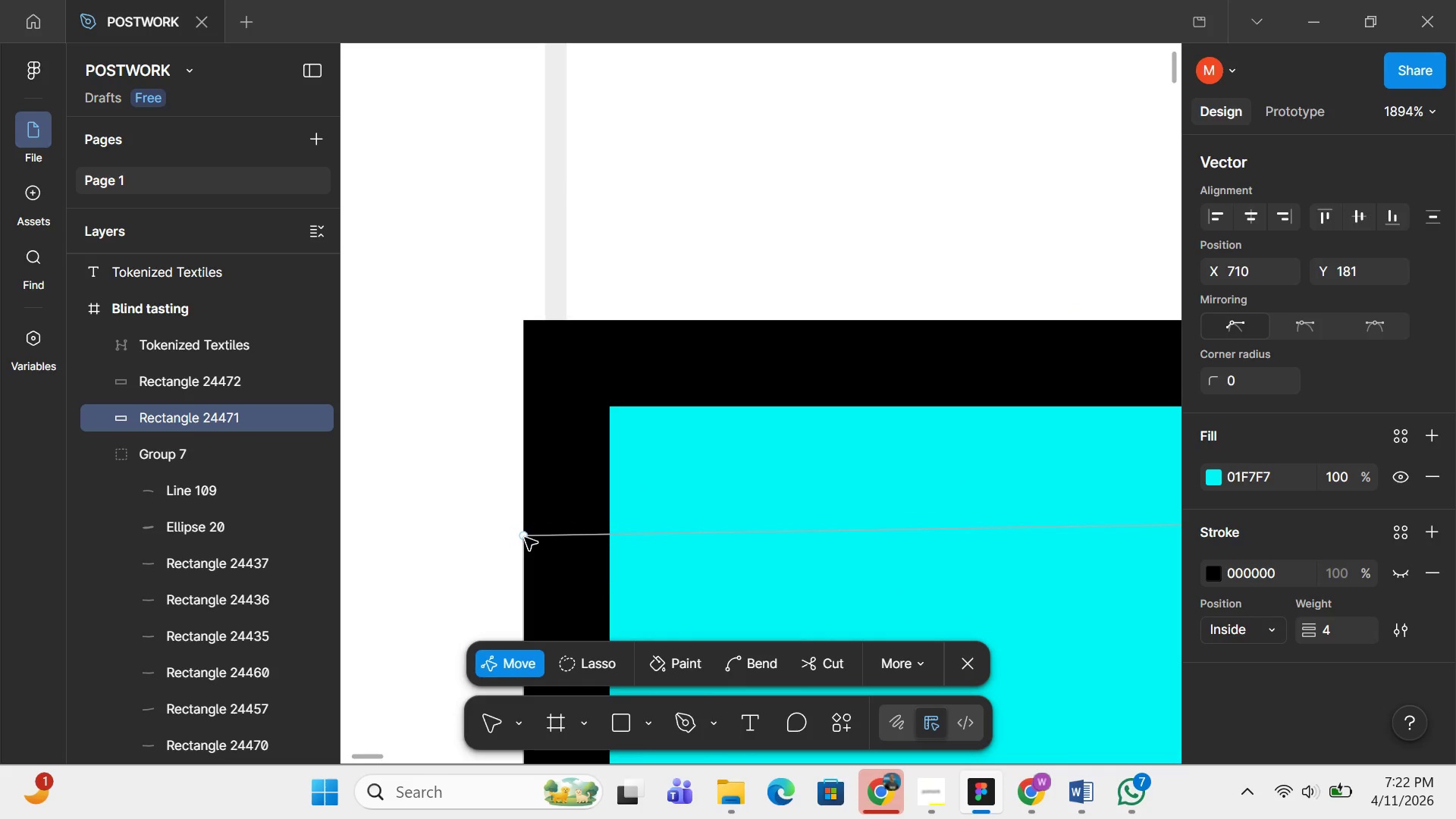 
left_click_drag(start_coordinate=[525, 538], to_coordinate=[526, 325])
 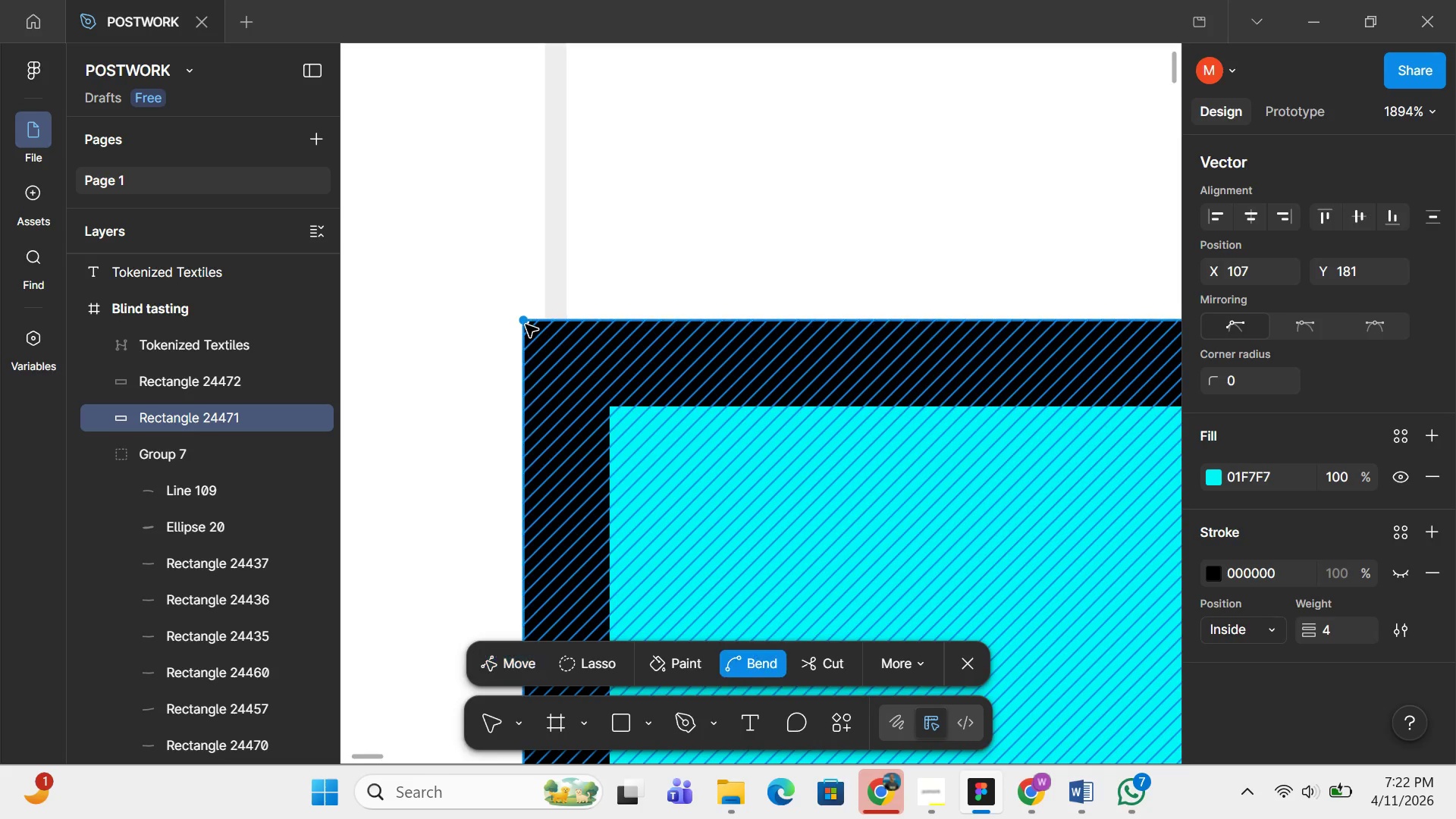 
hold_key(key=ControlLeft, duration=1.5)
hold_key(key=ControlLeft, duration=0.41)
scroll: coordinate [539, 328], scroll_direction: down, amount: 28.0
 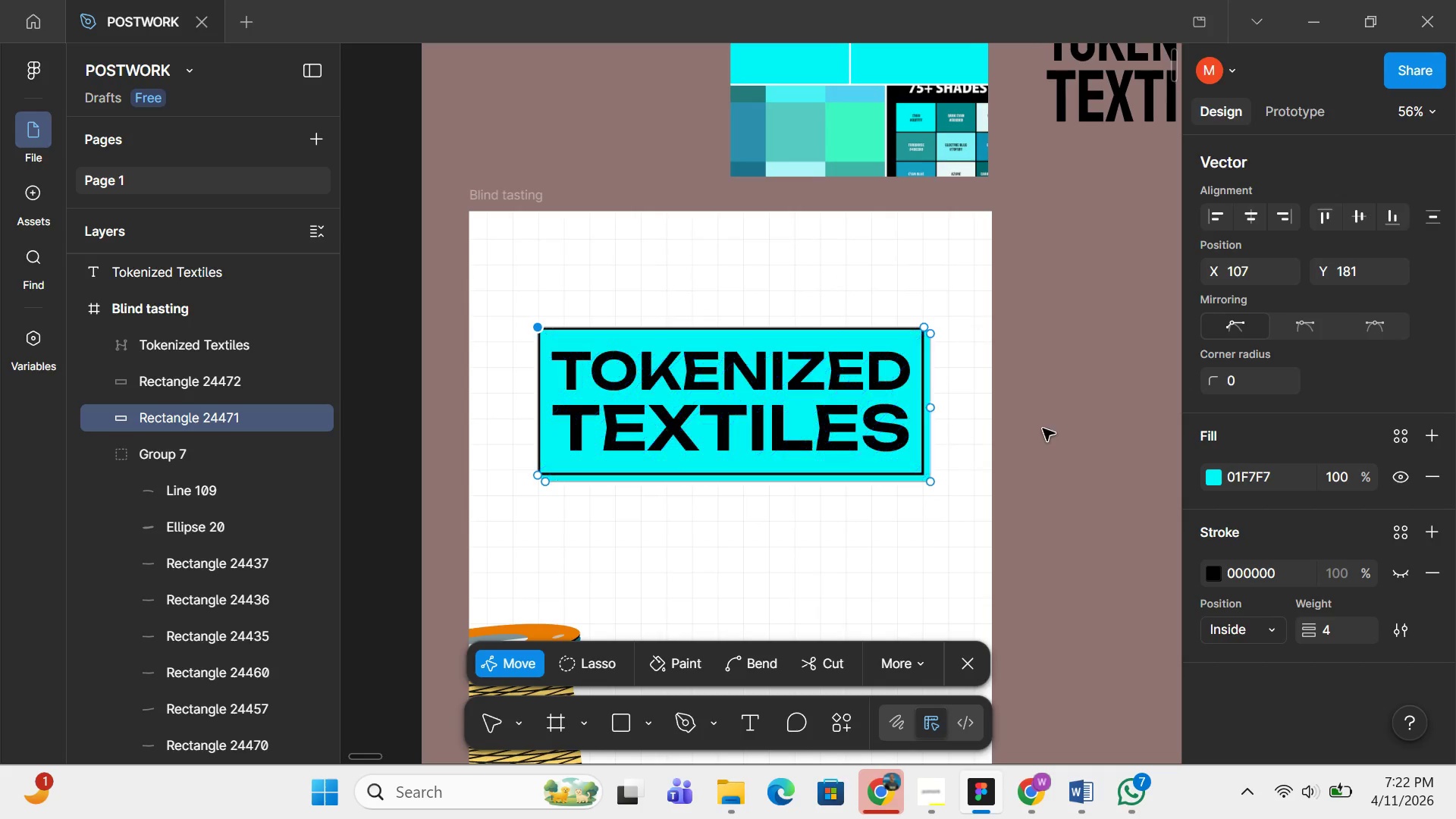 
double_click([1082, 425])
 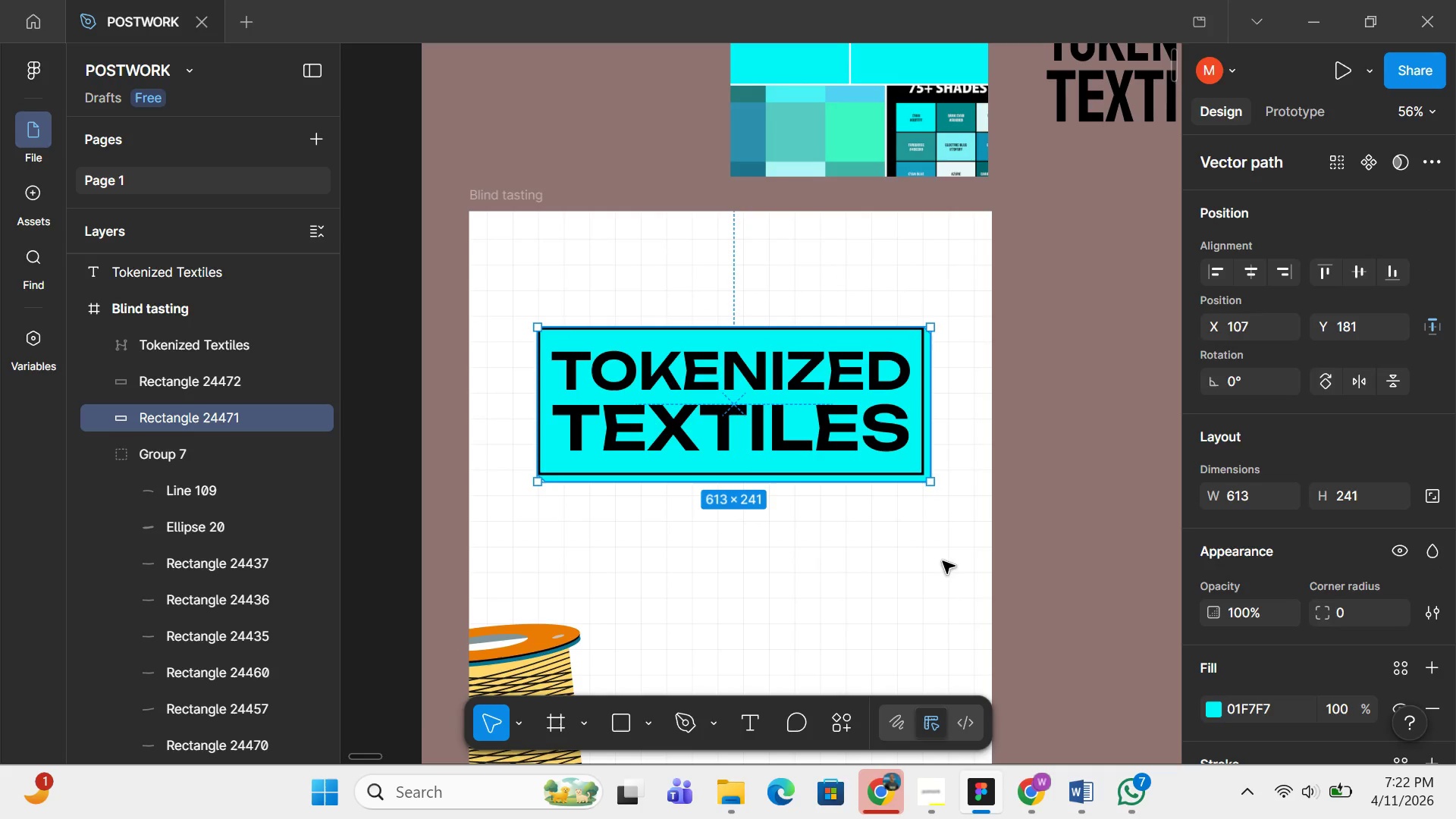 
hold_key(key=ControlLeft, duration=0.86)
scroll: coordinate [964, 448], scroll_direction: up, amount: 14.0
 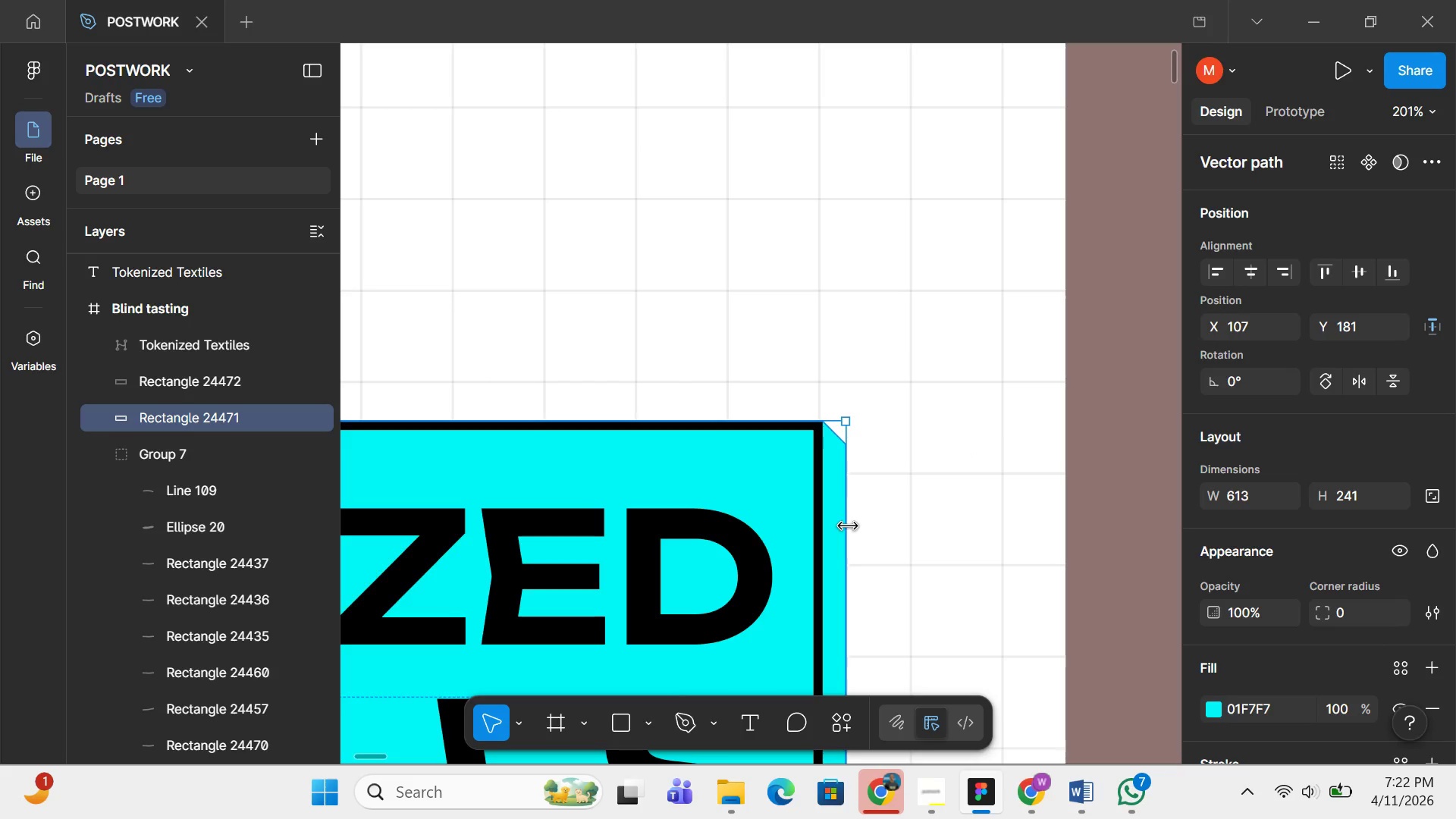 
hold_key(key=ControlLeft, duration=0.52)
 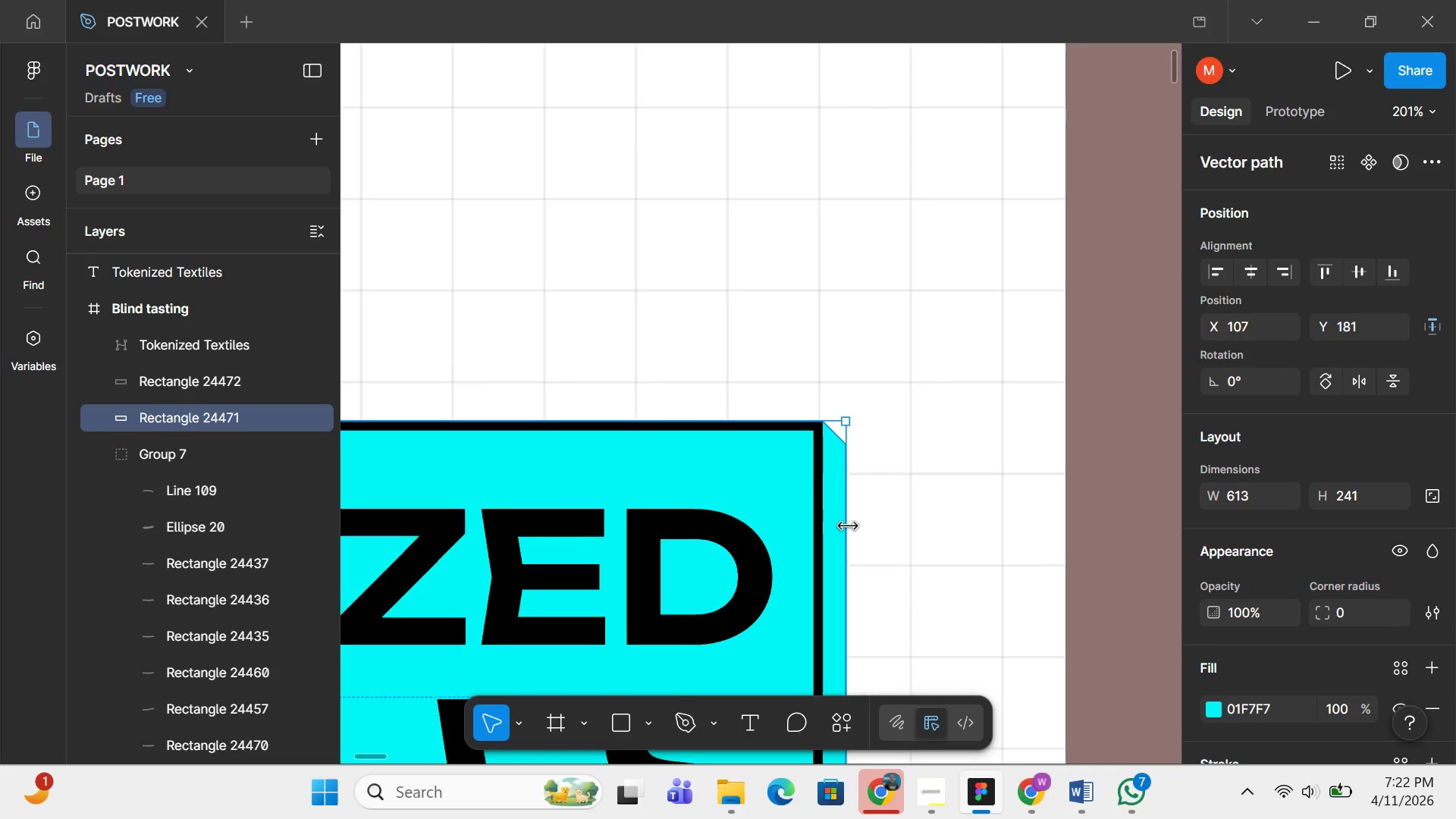 
hold_key(key=ControlLeft, duration=0.8)
 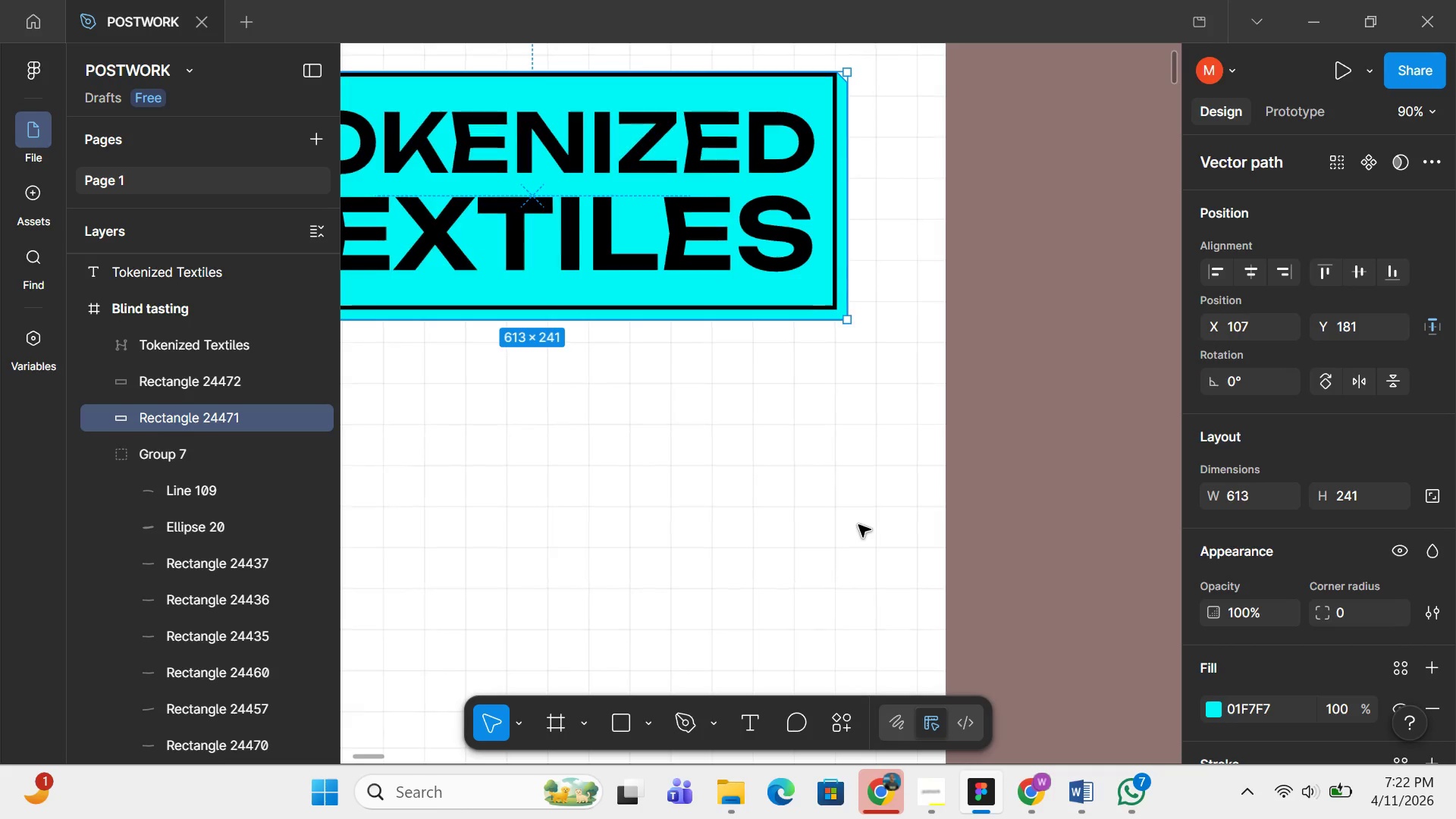 
scroll: coordinate [848, 526], scroll_direction: up, amount: 5.0
 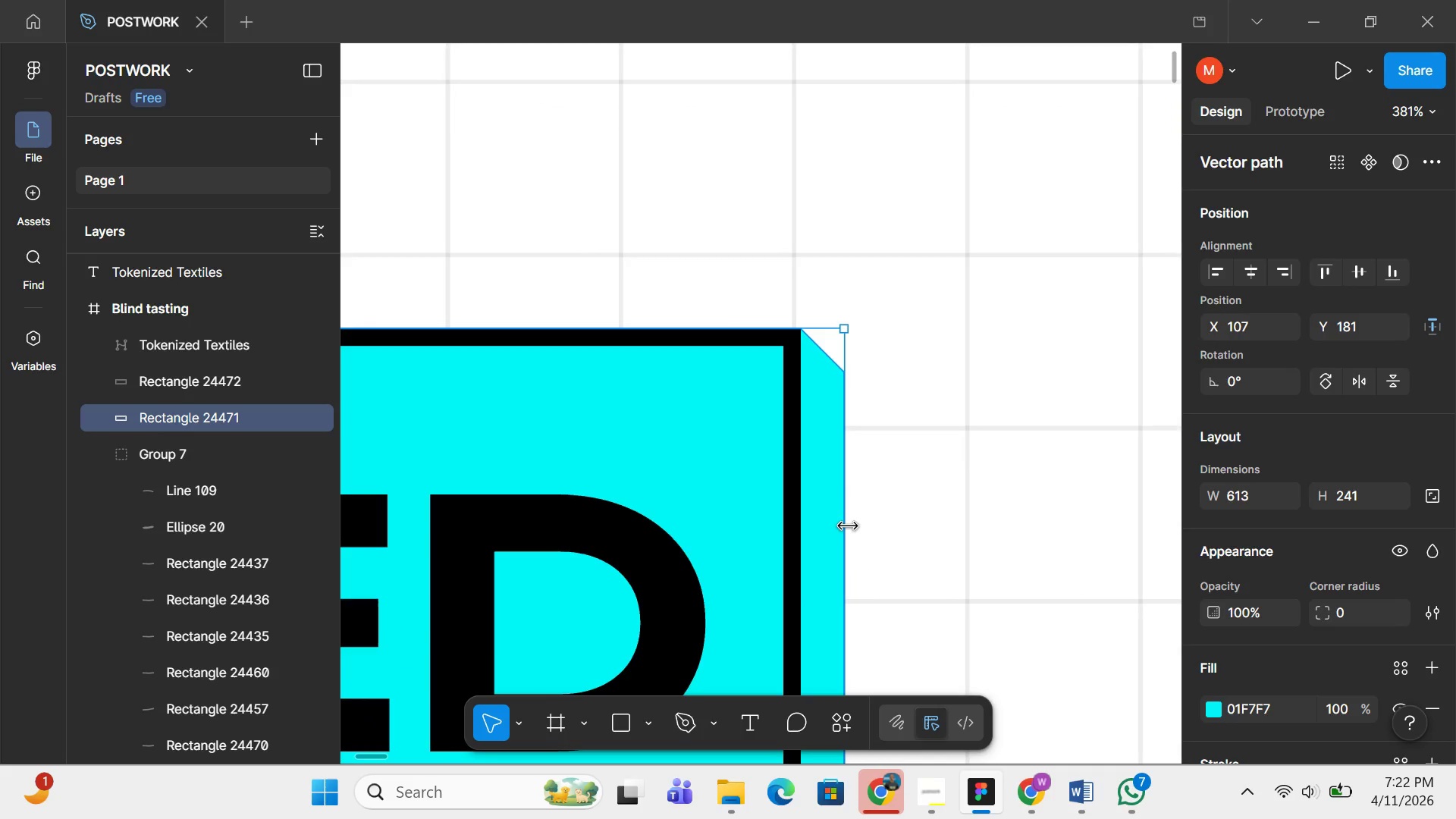 
scroll: coordinate [1205, 627], scroll_direction: down, amount: 20.0
 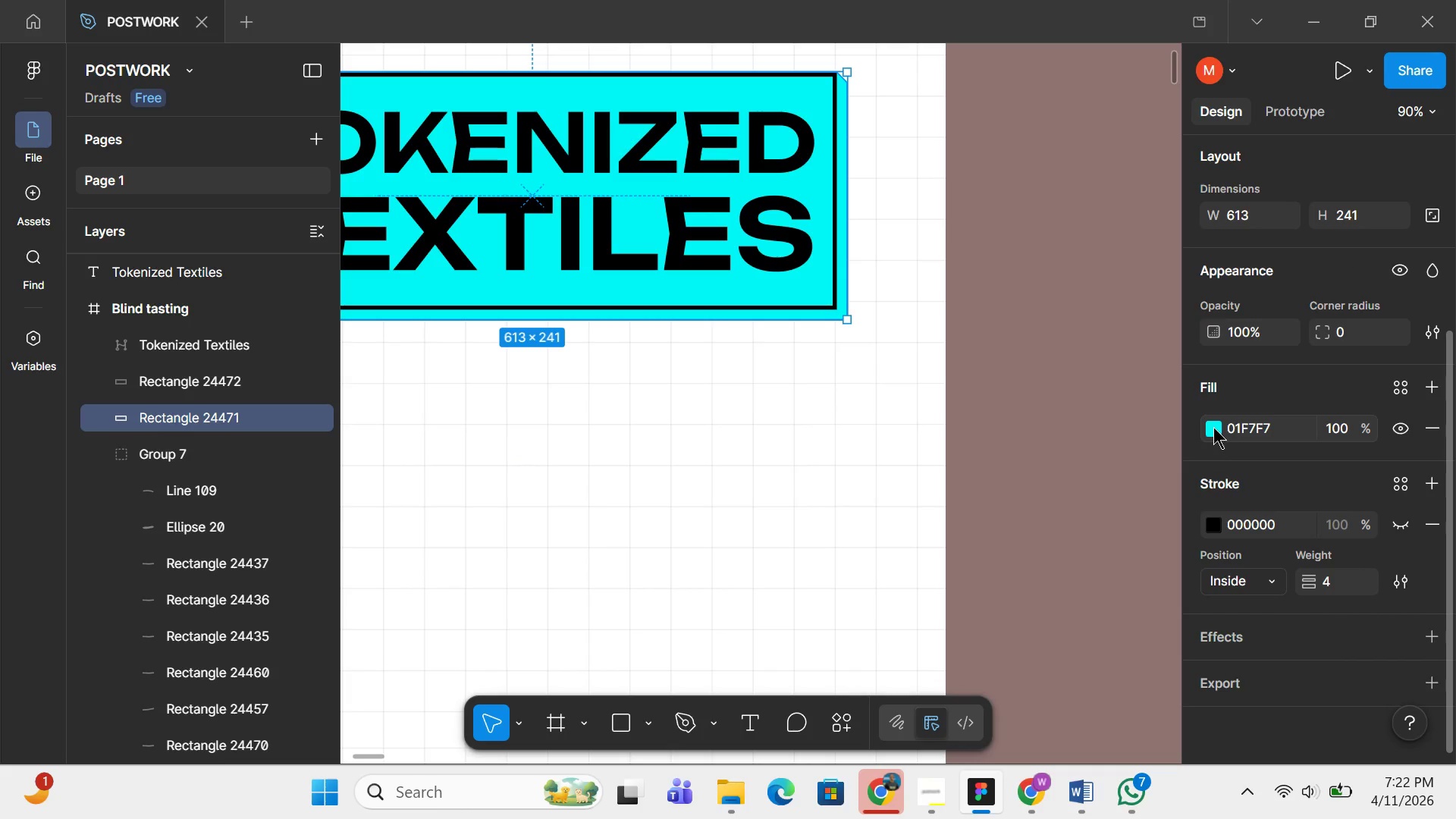 
left_click([1213, 427])
 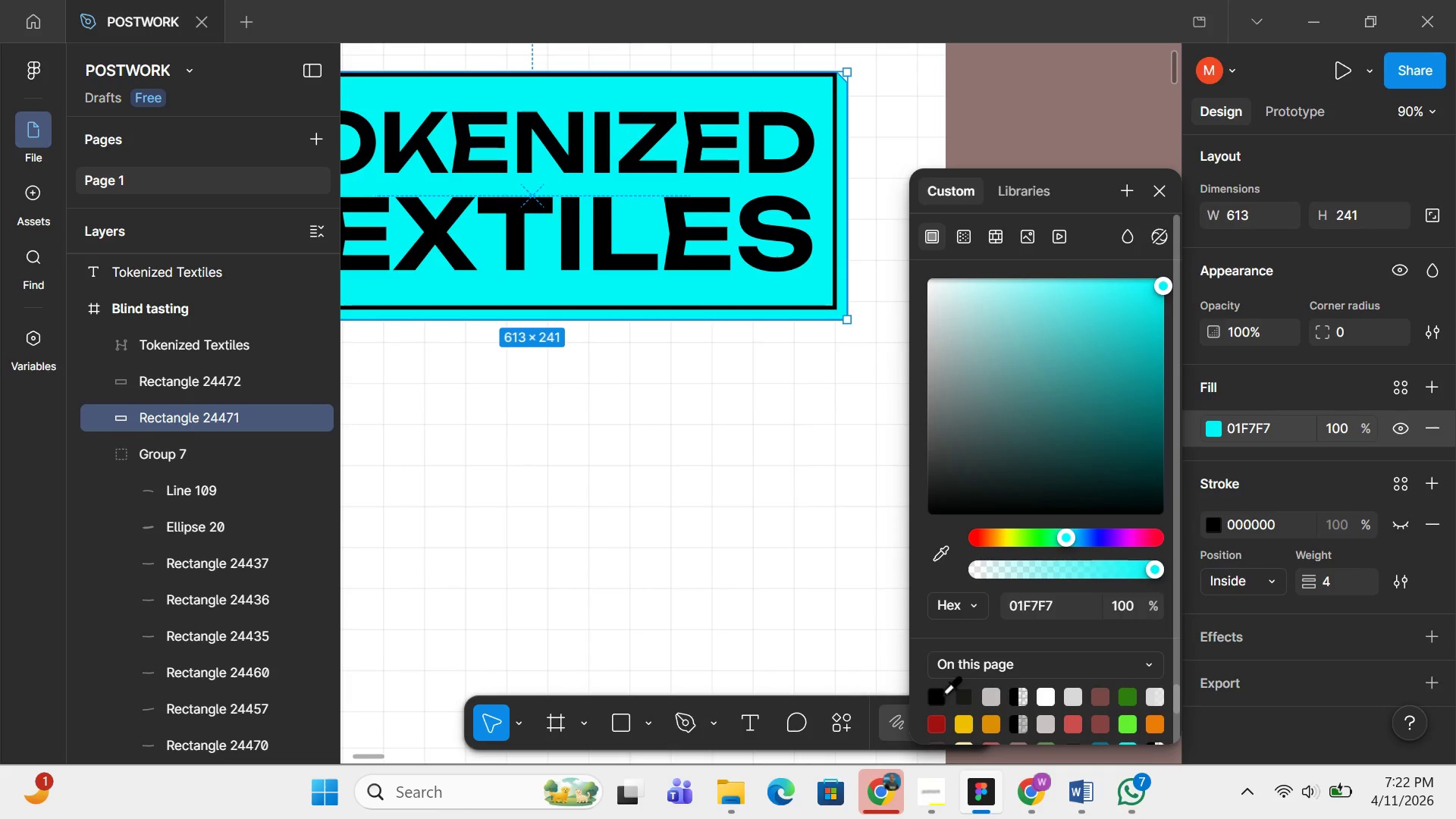 
left_click([942, 693])
 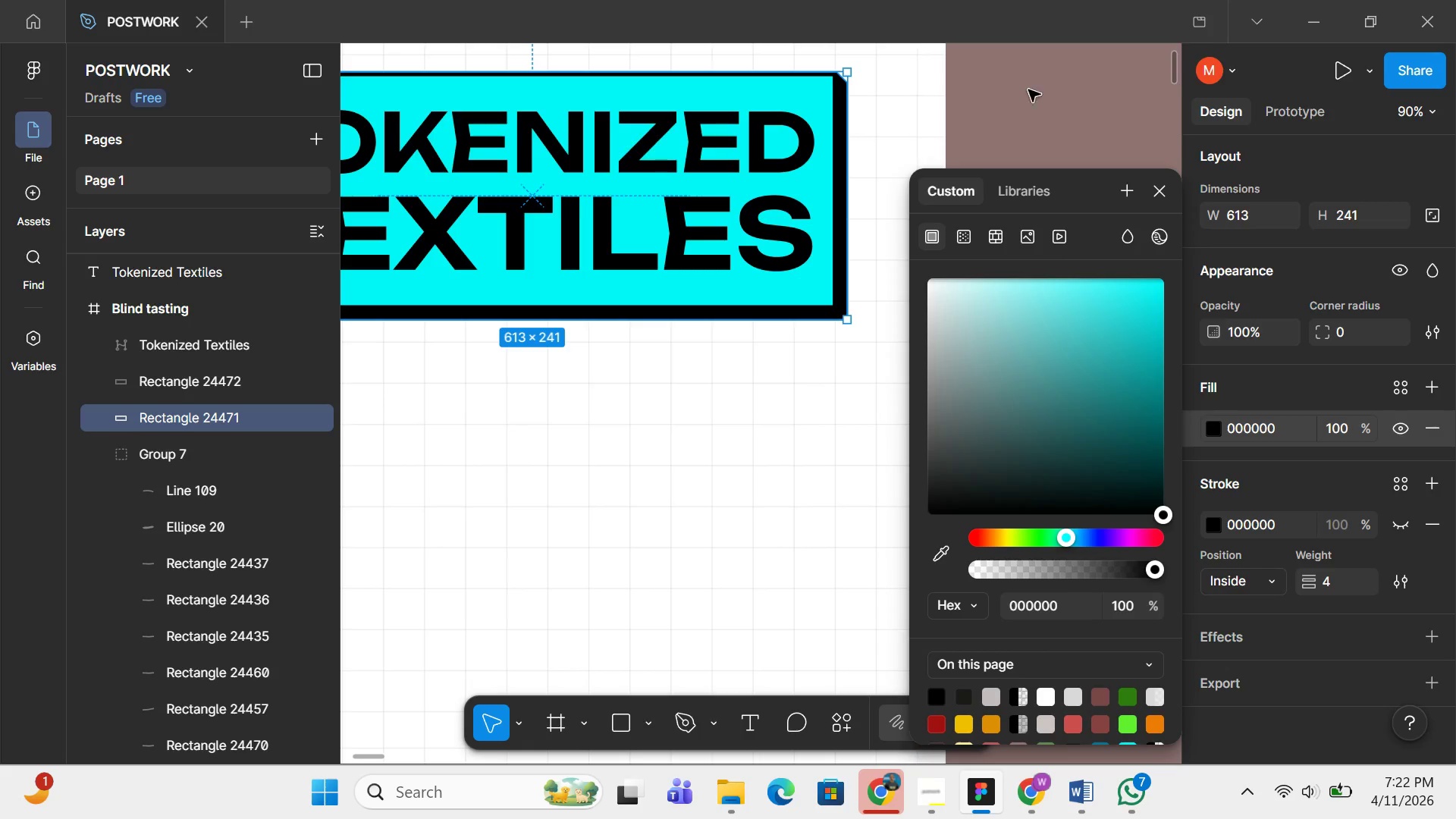 
left_click([1053, 88])
 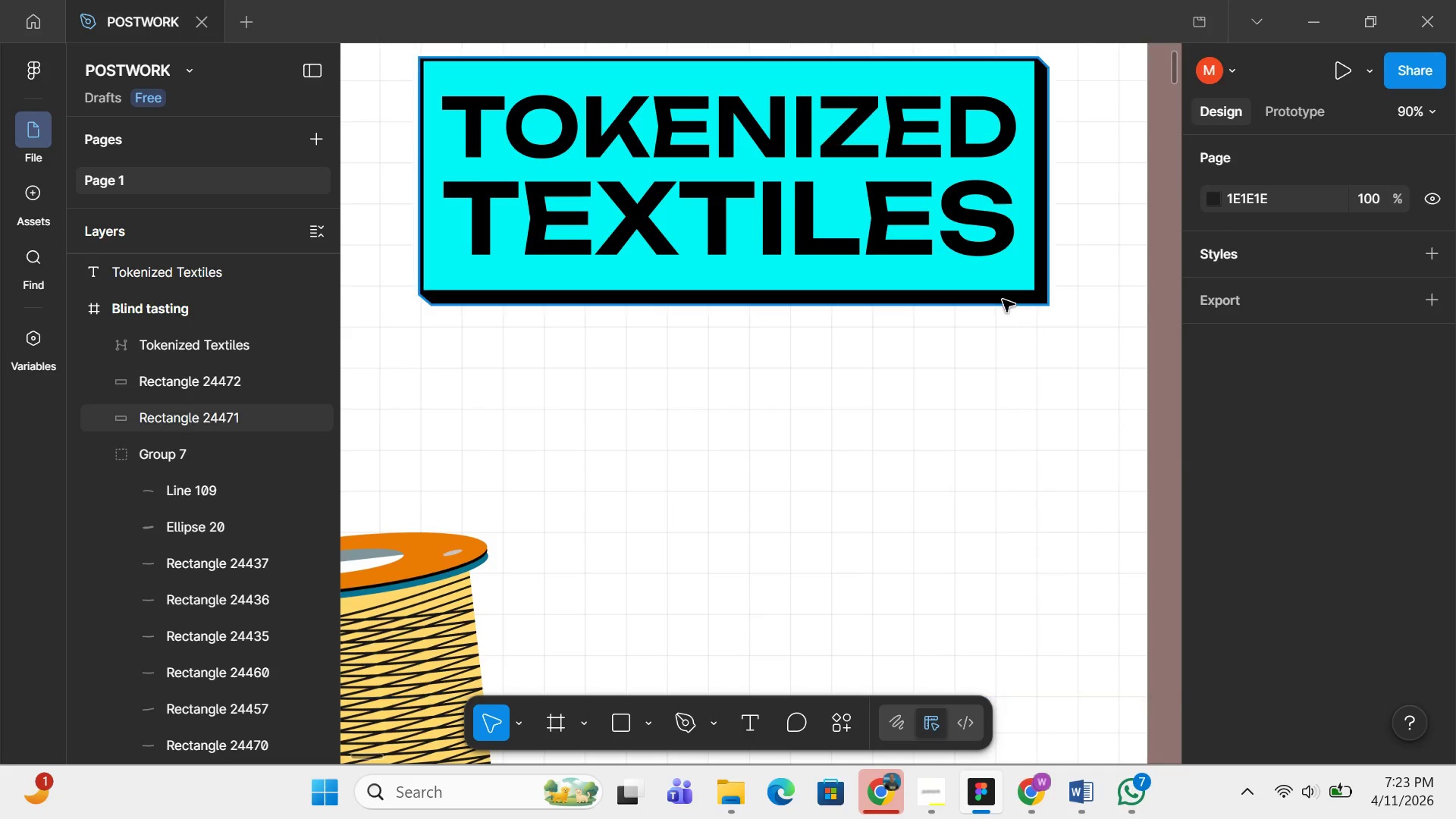 
wait(5.69)
 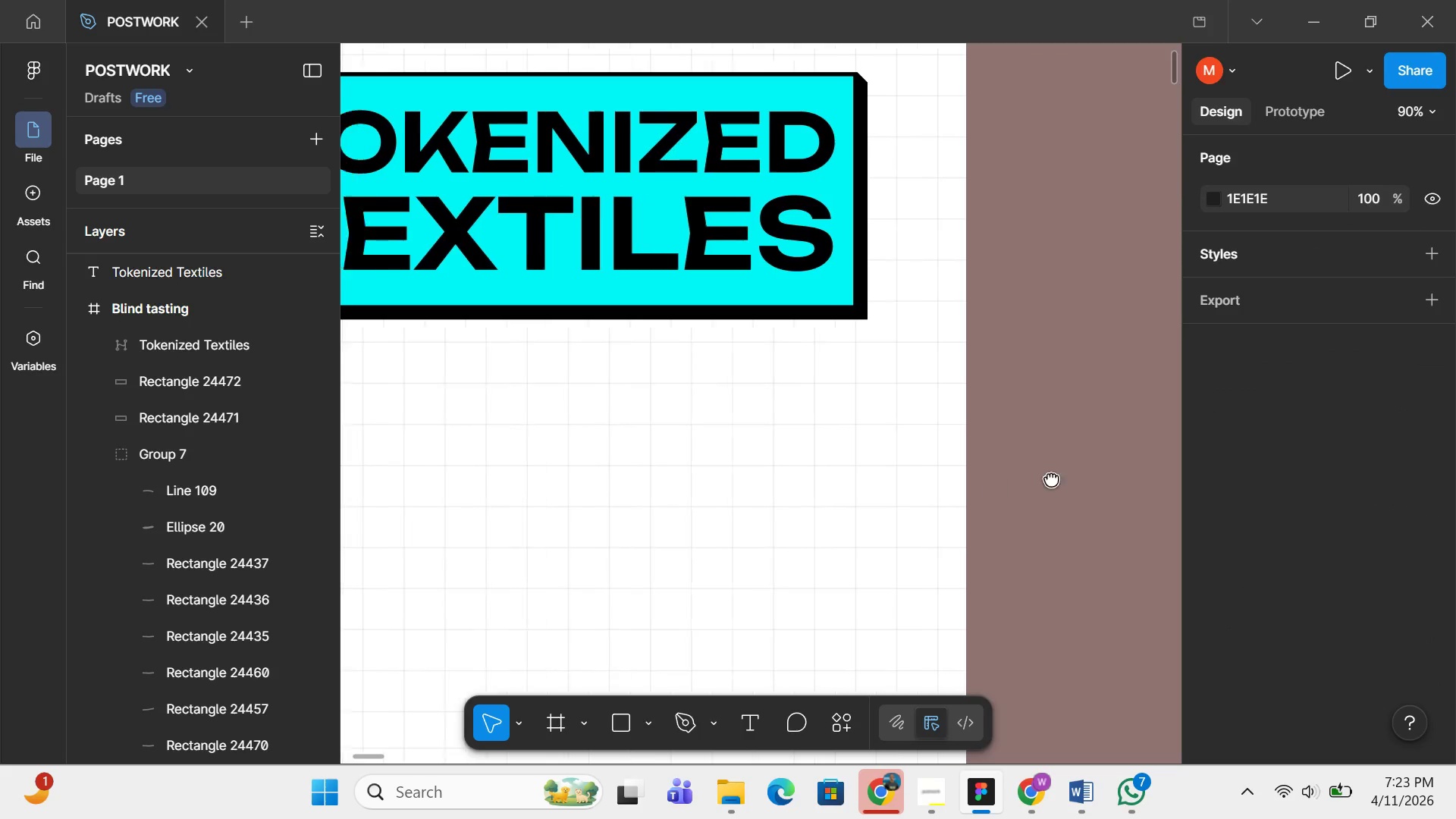 
left_click([1028, 308])
 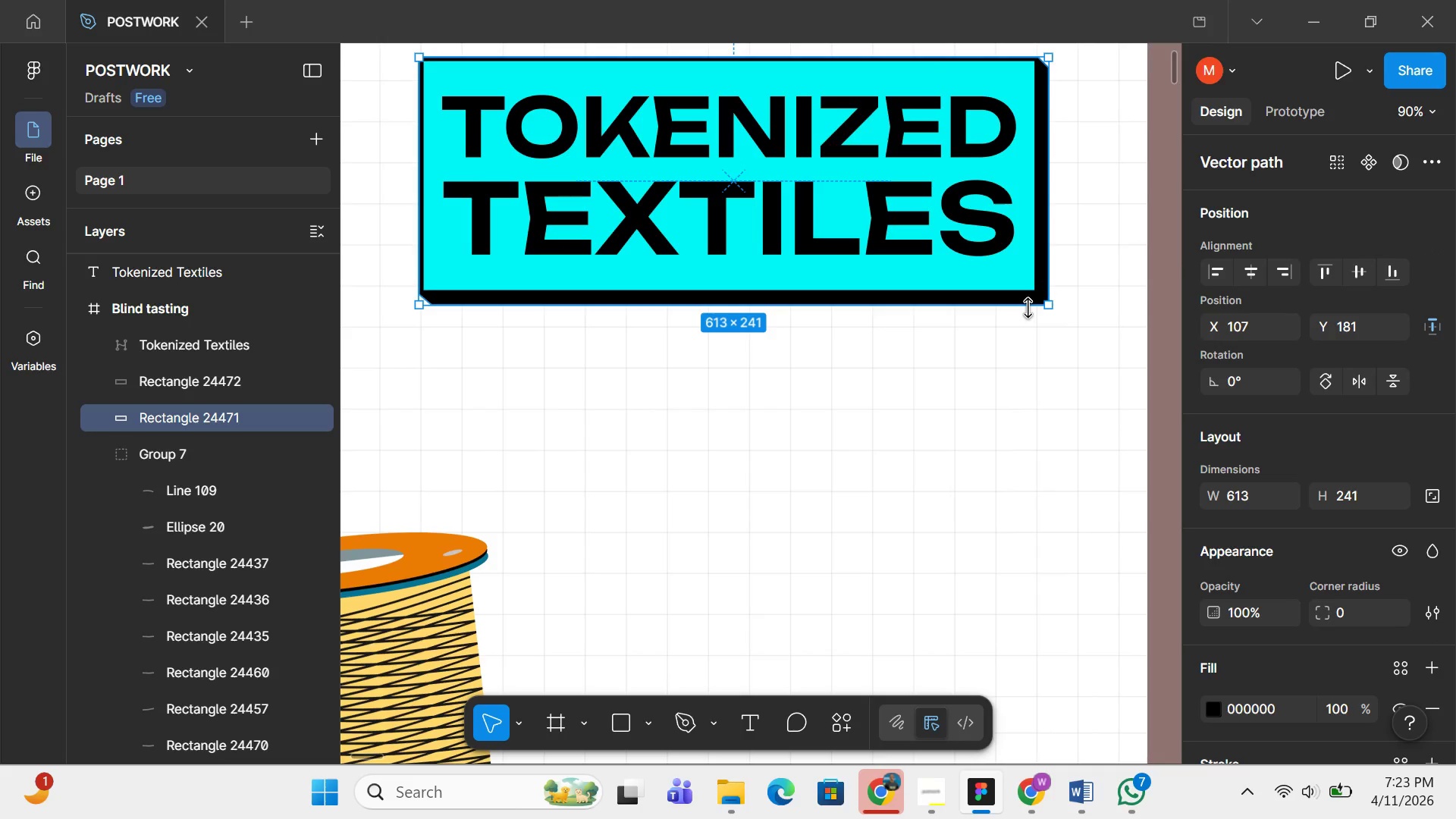 
key(Control+D)
 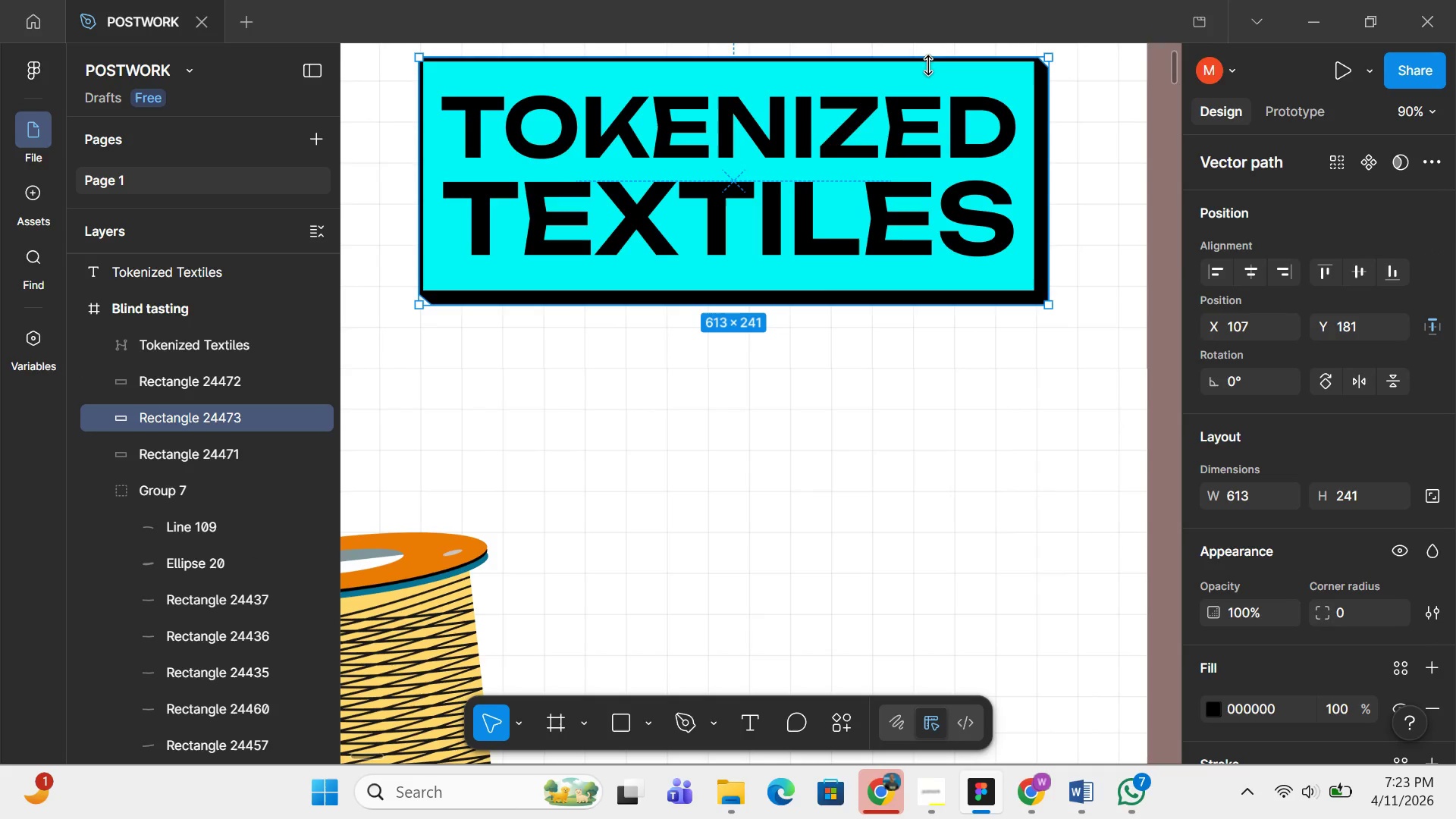 
left_click_drag(start_coordinate=[929, 65], to_coordinate=[924, 289])
 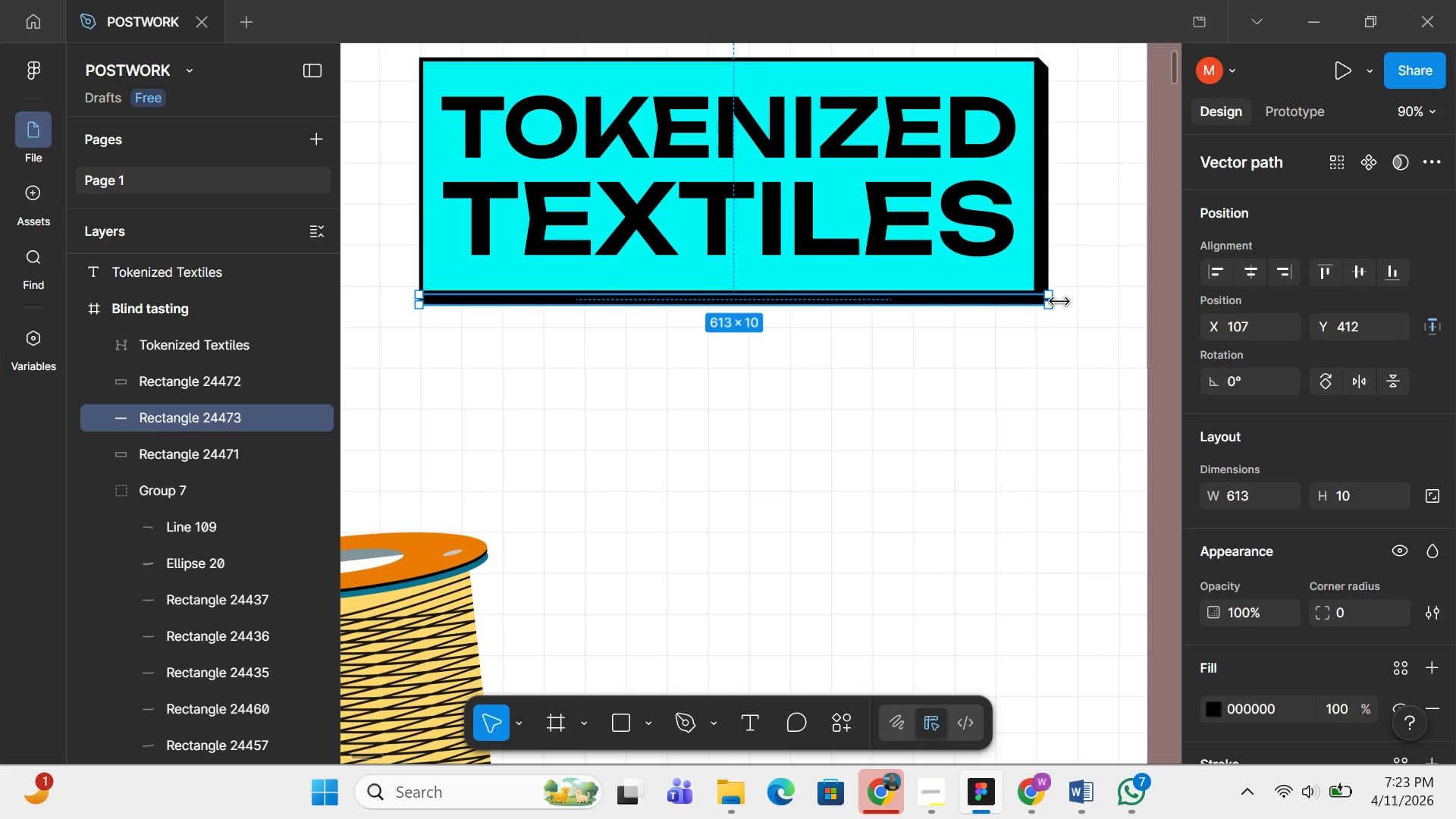 
hold_key(key=ControlLeft, duration=1.5)
 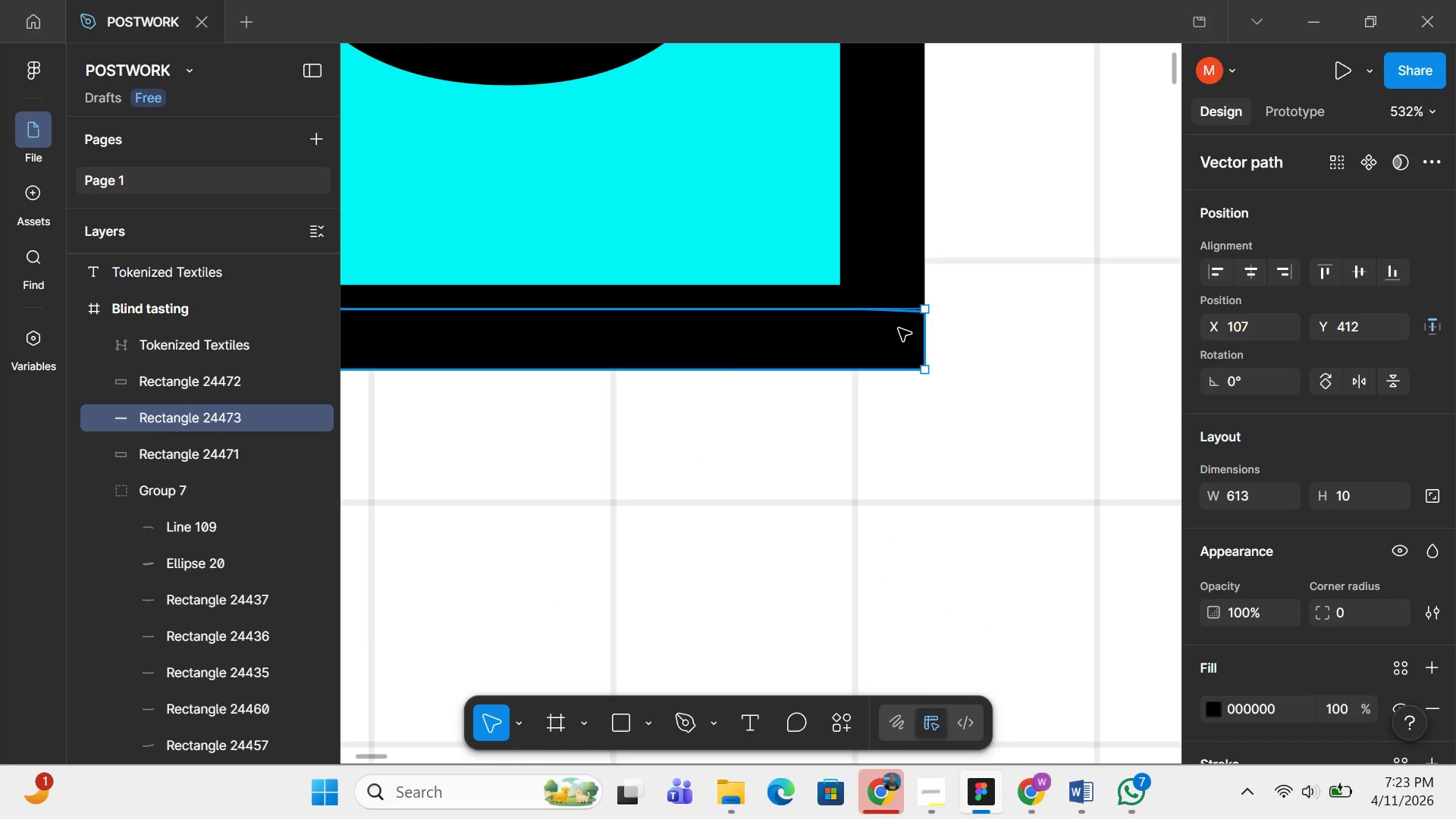 
key(Control+ControlLeft)
 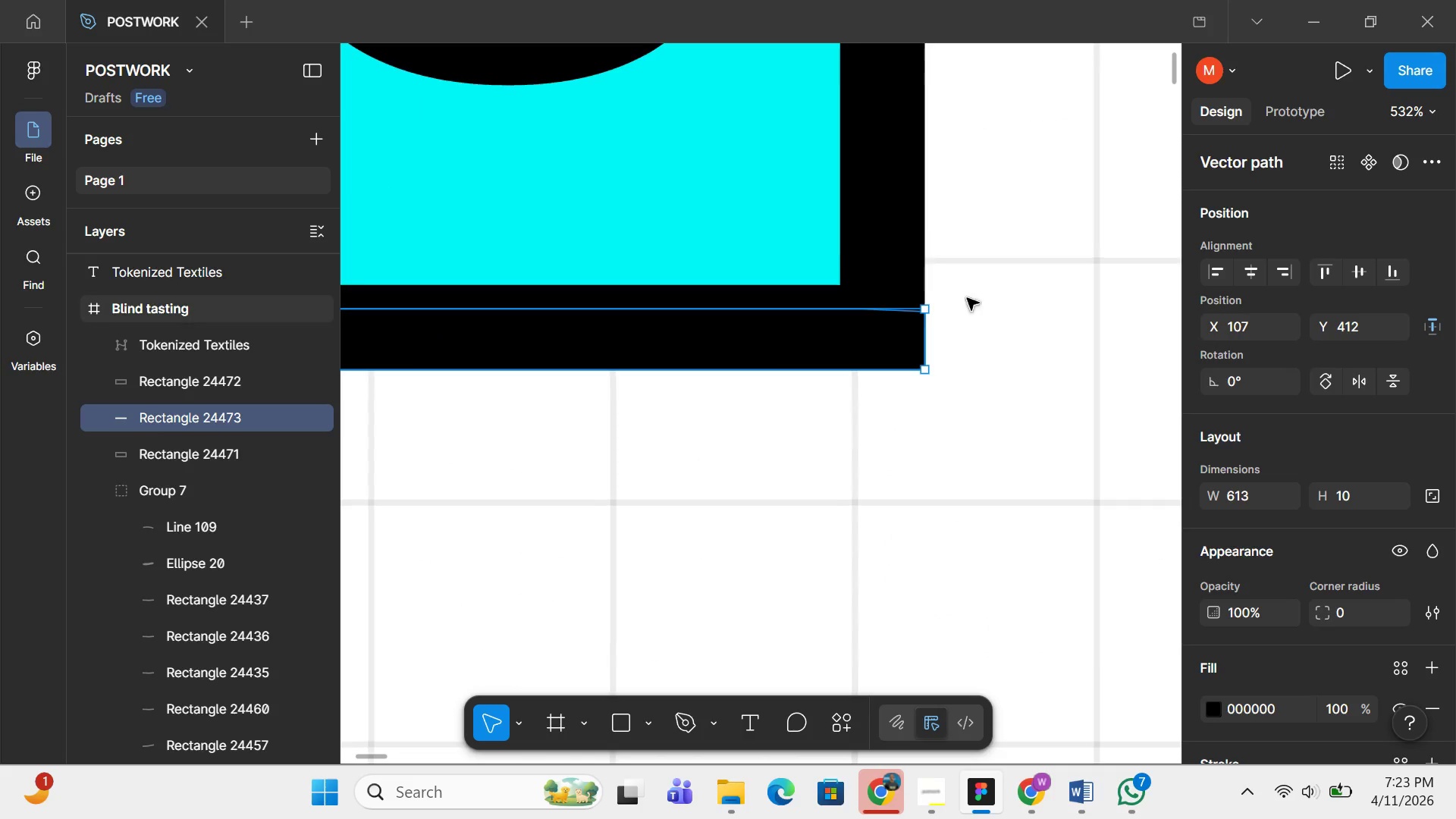 
key(Control+ControlLeft)
 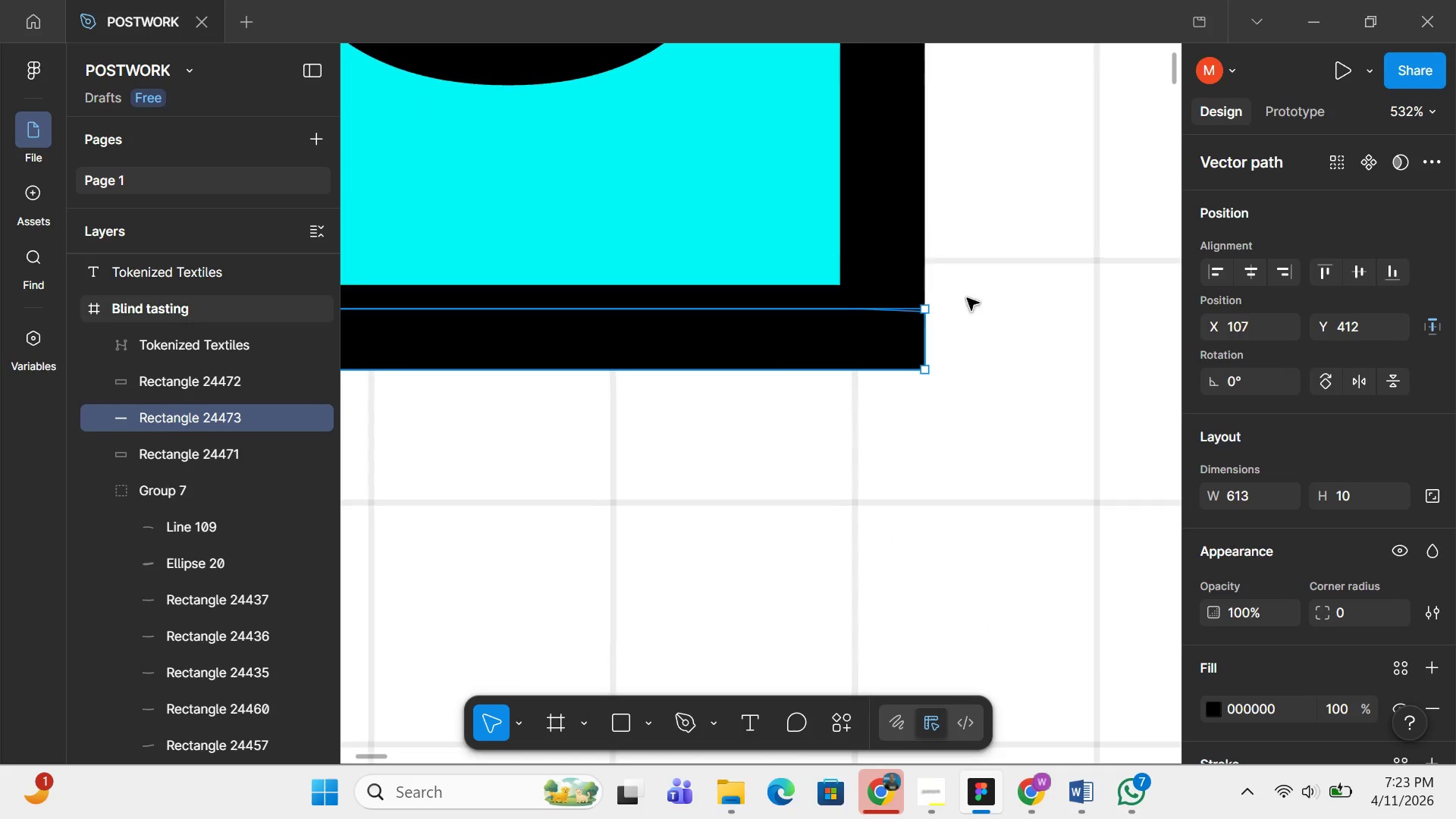 
key(Control+ControlLeft)
 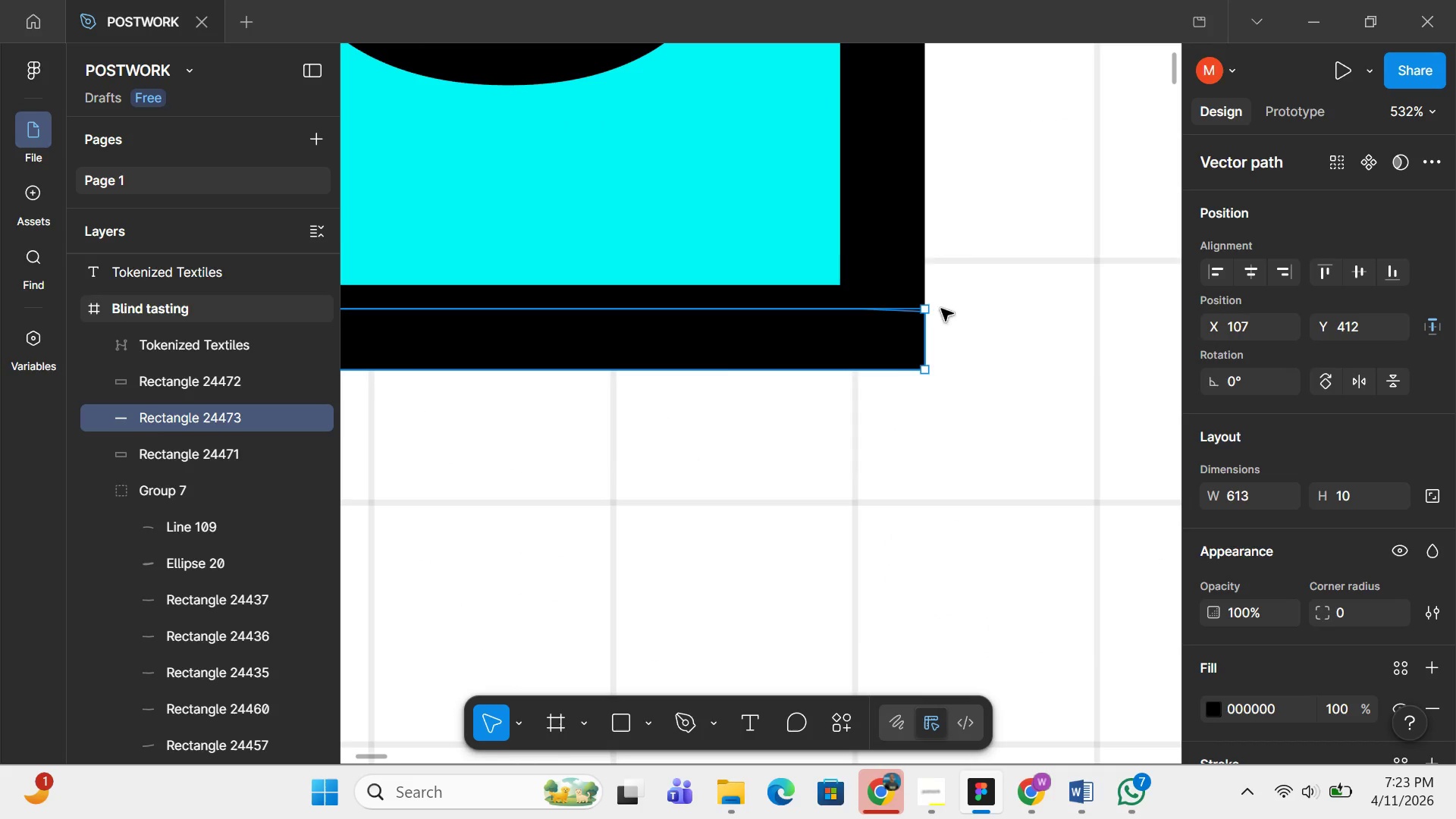 
key(Control+ControlLeft)
 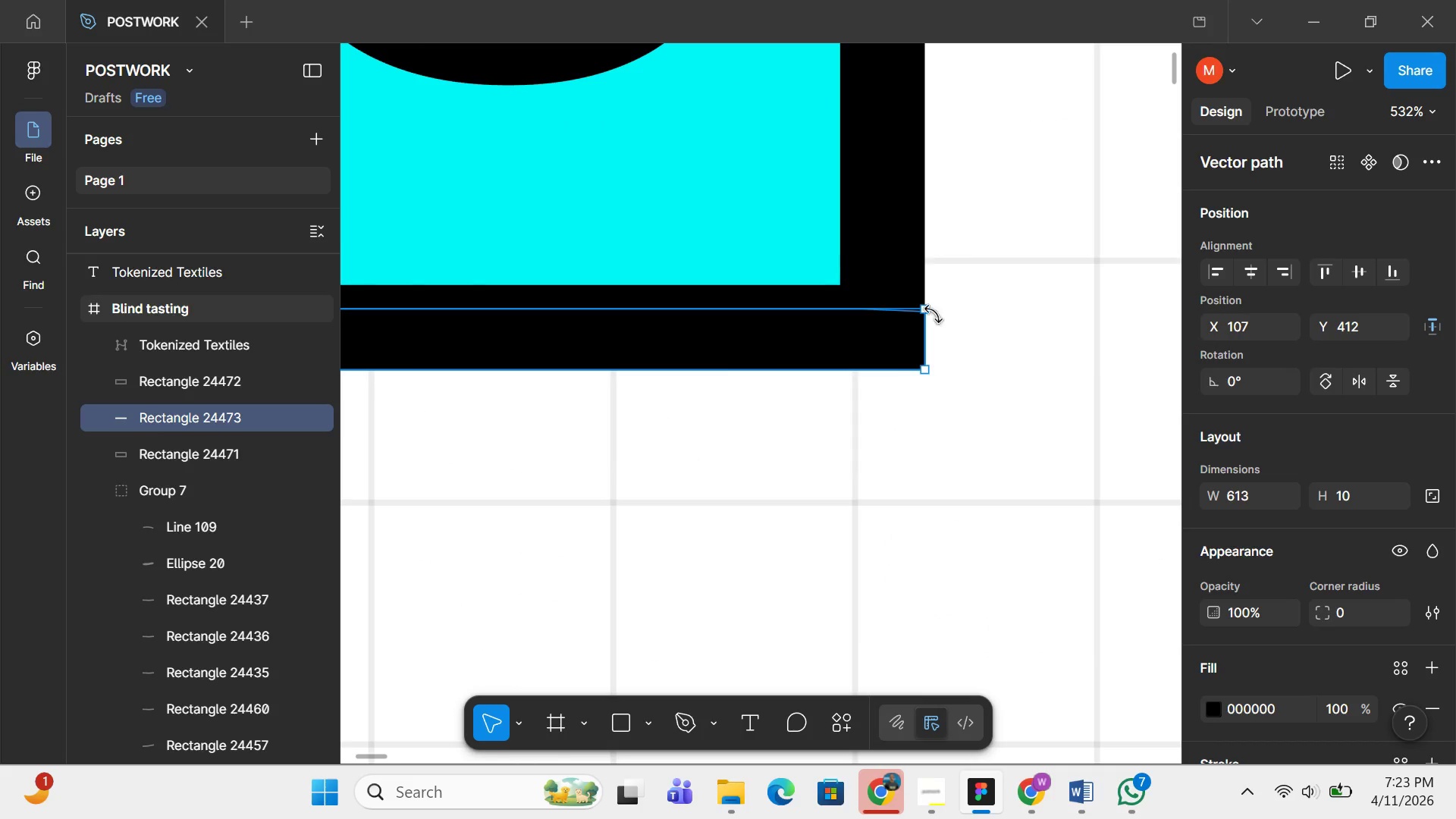 
key(Control+ControlLeft)
 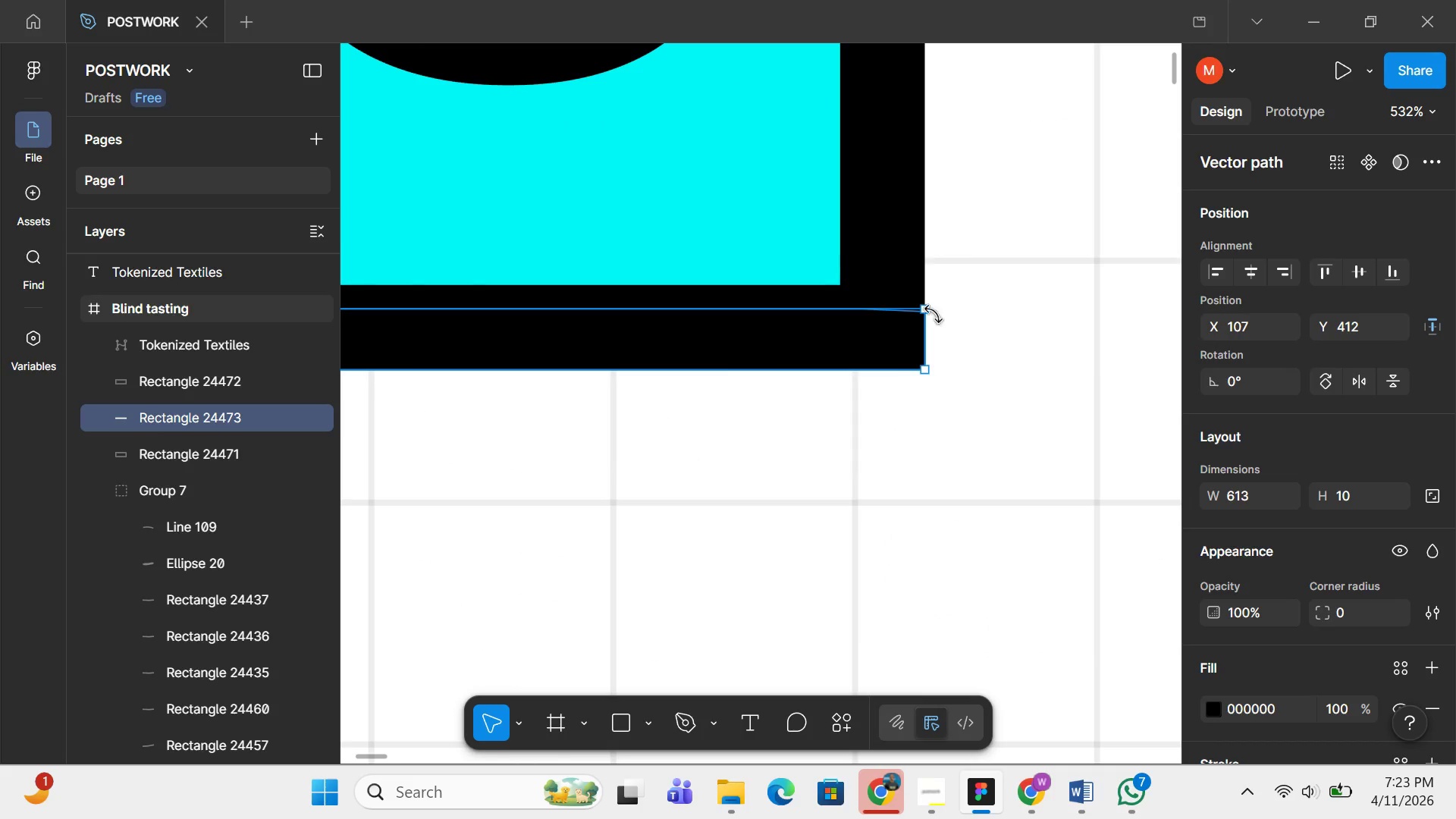 
key(Control+ControlLeft)
 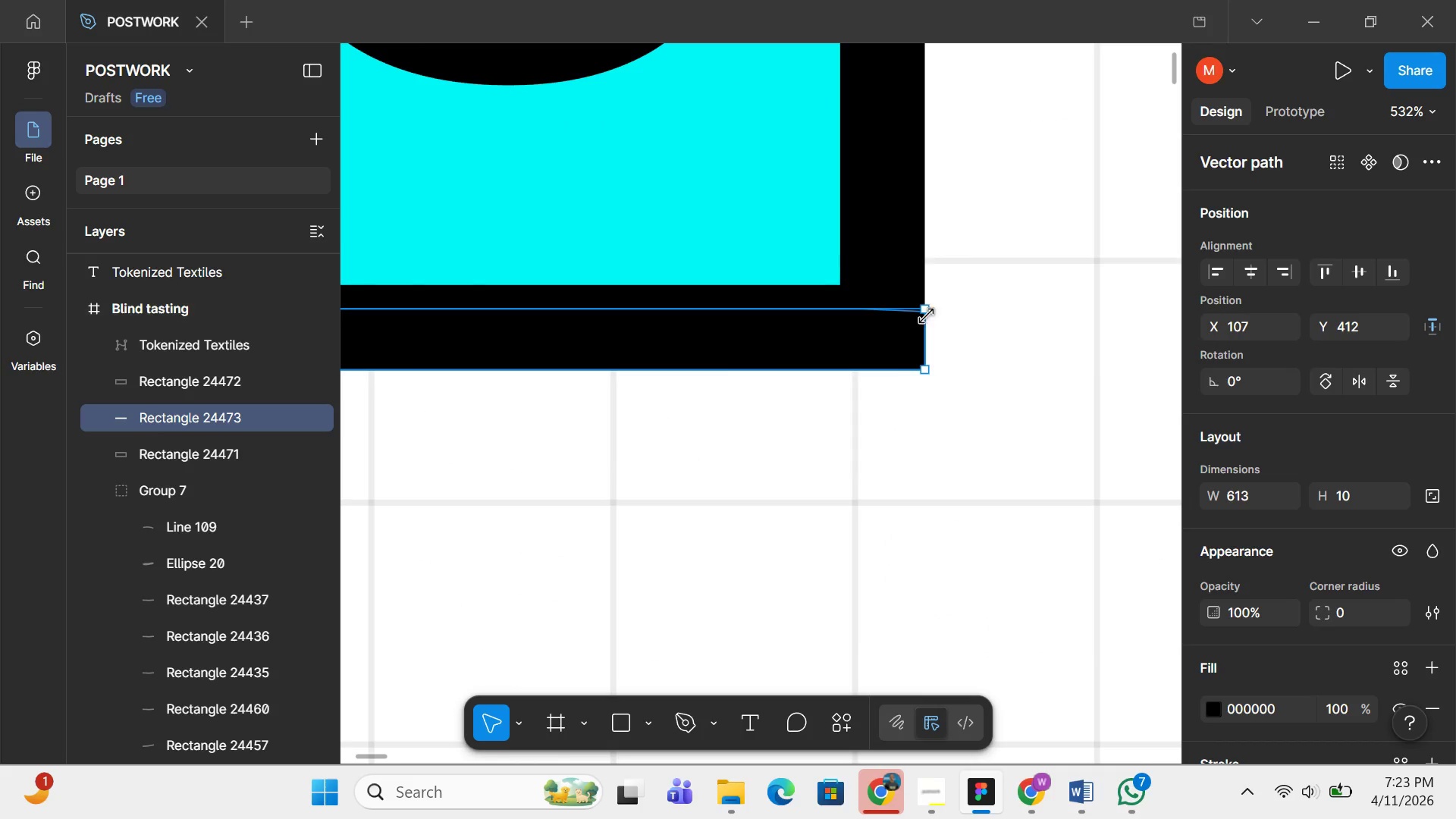 
key(Control+ControlLeft)
 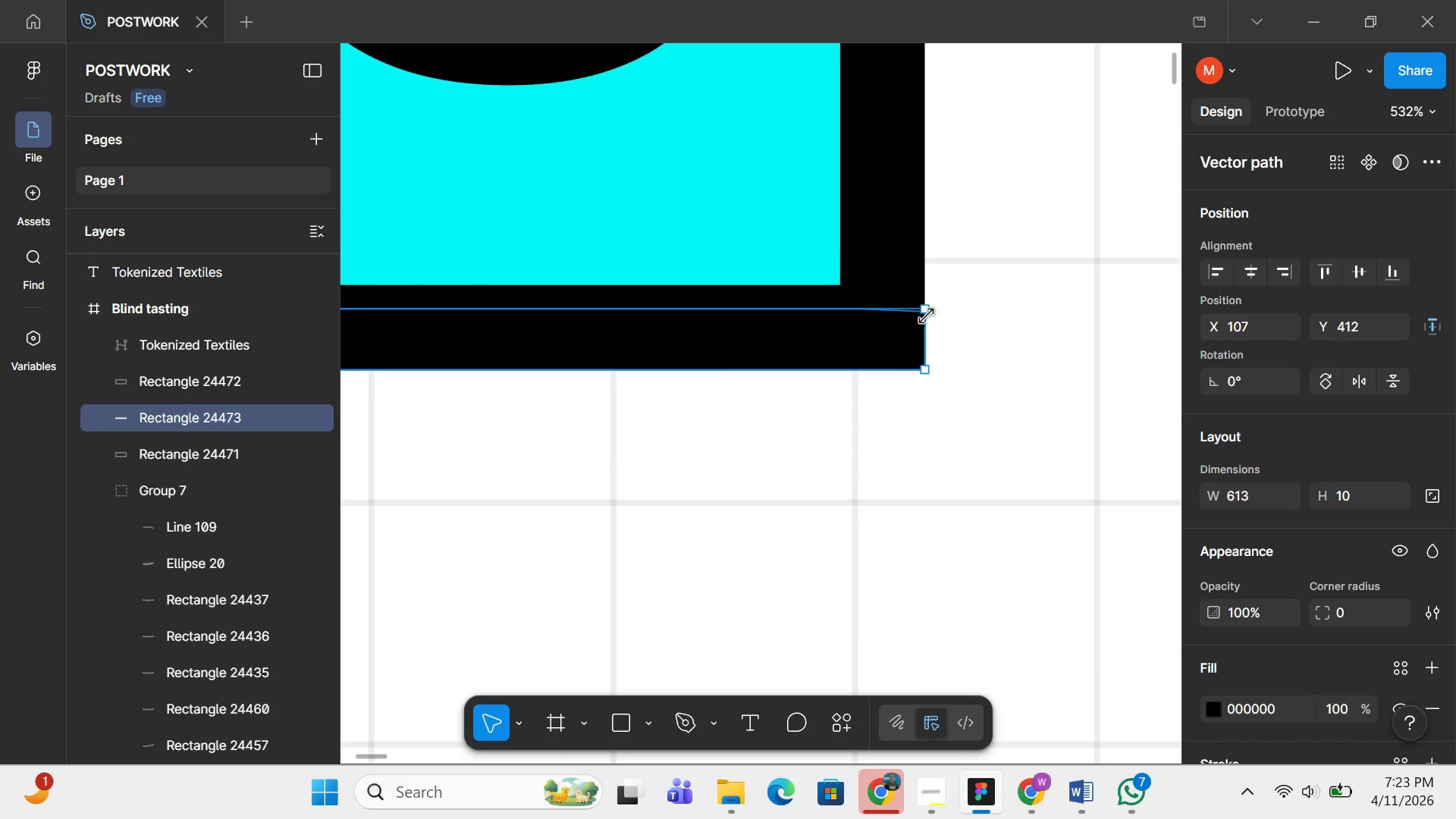 
key(Control+ControlLeft)
 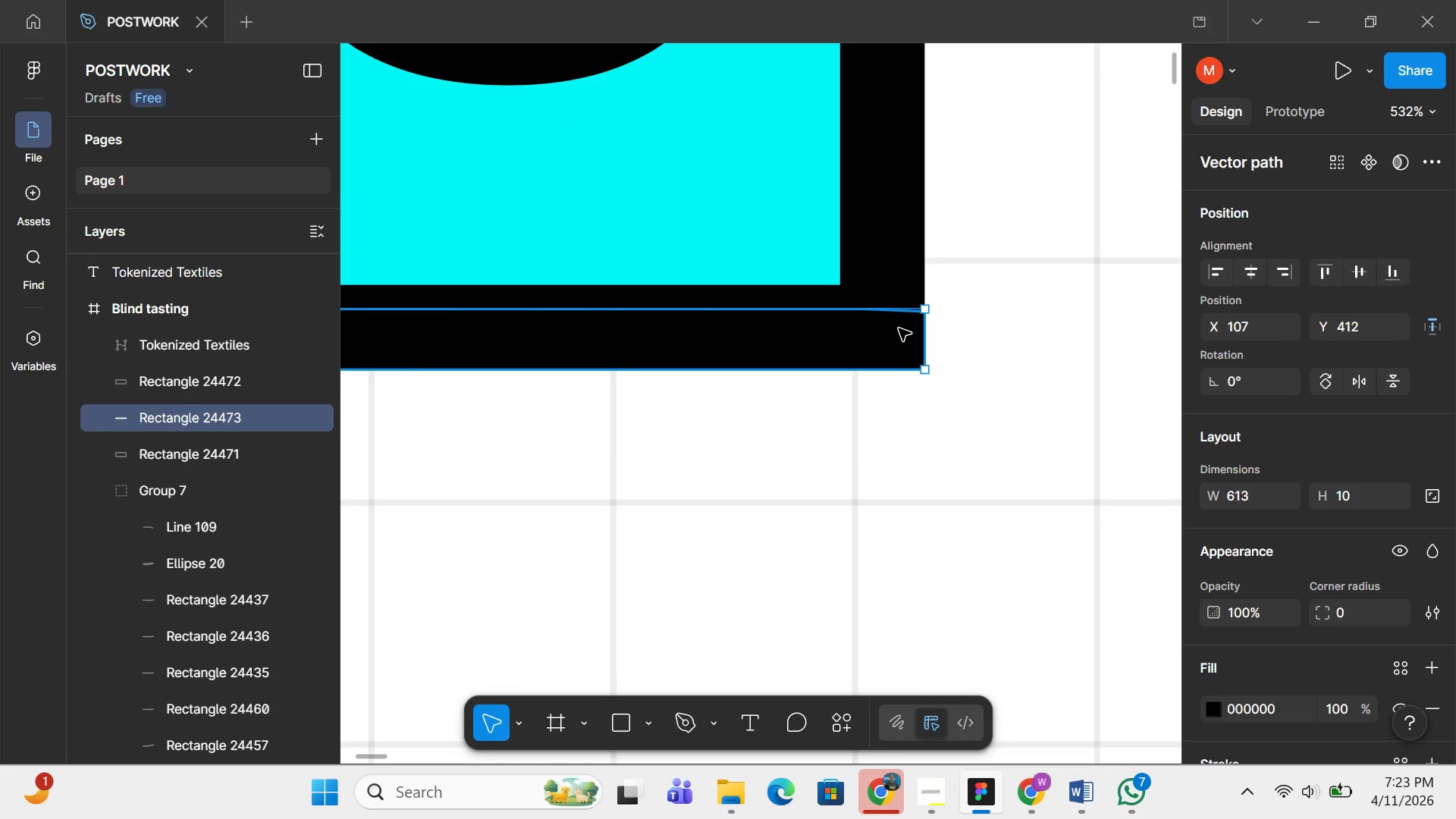 
scroll: coordinate [1061, 285], scroll_direction: up, amount: 17.0
 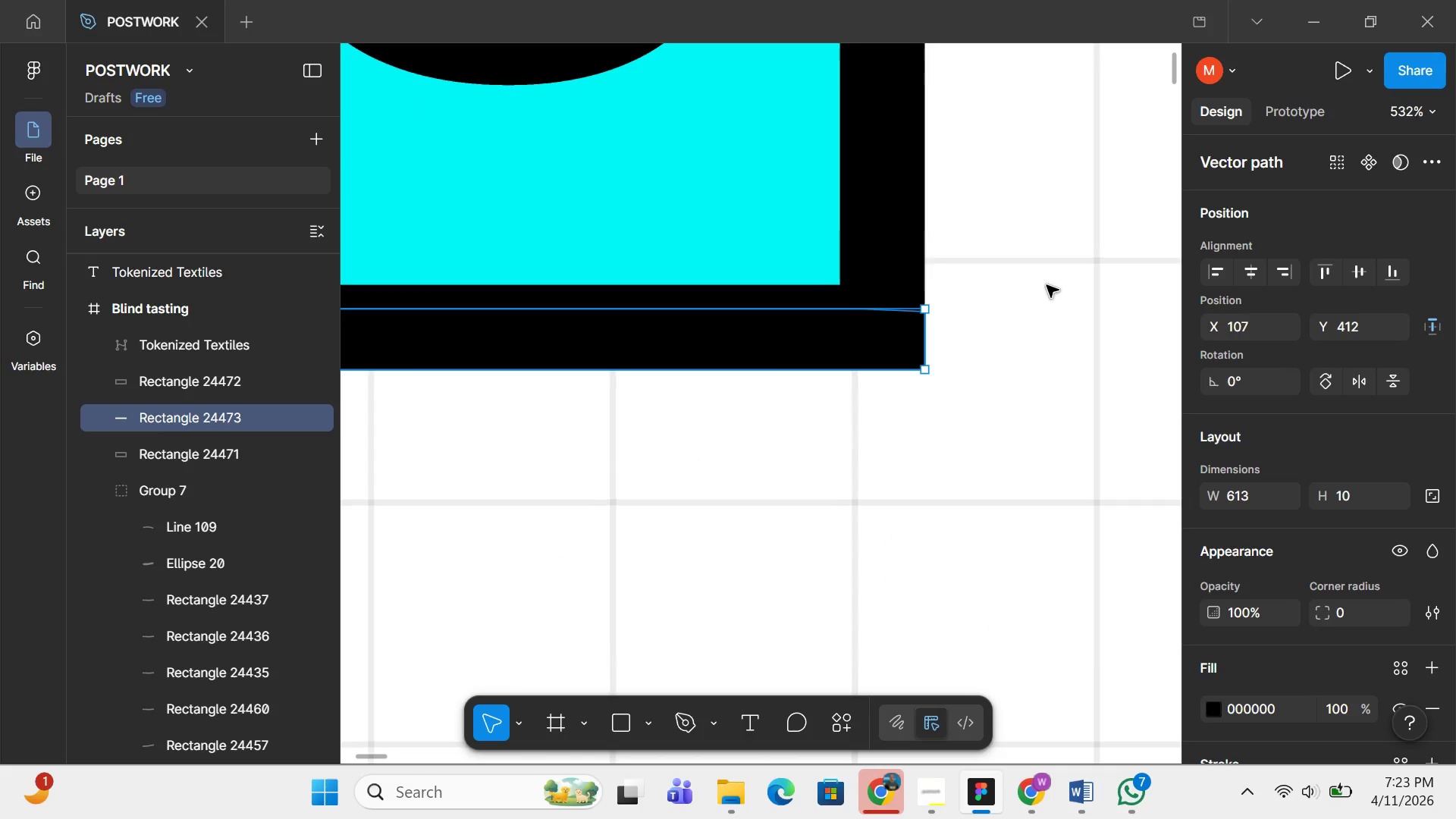 
double_click([899, 328])
 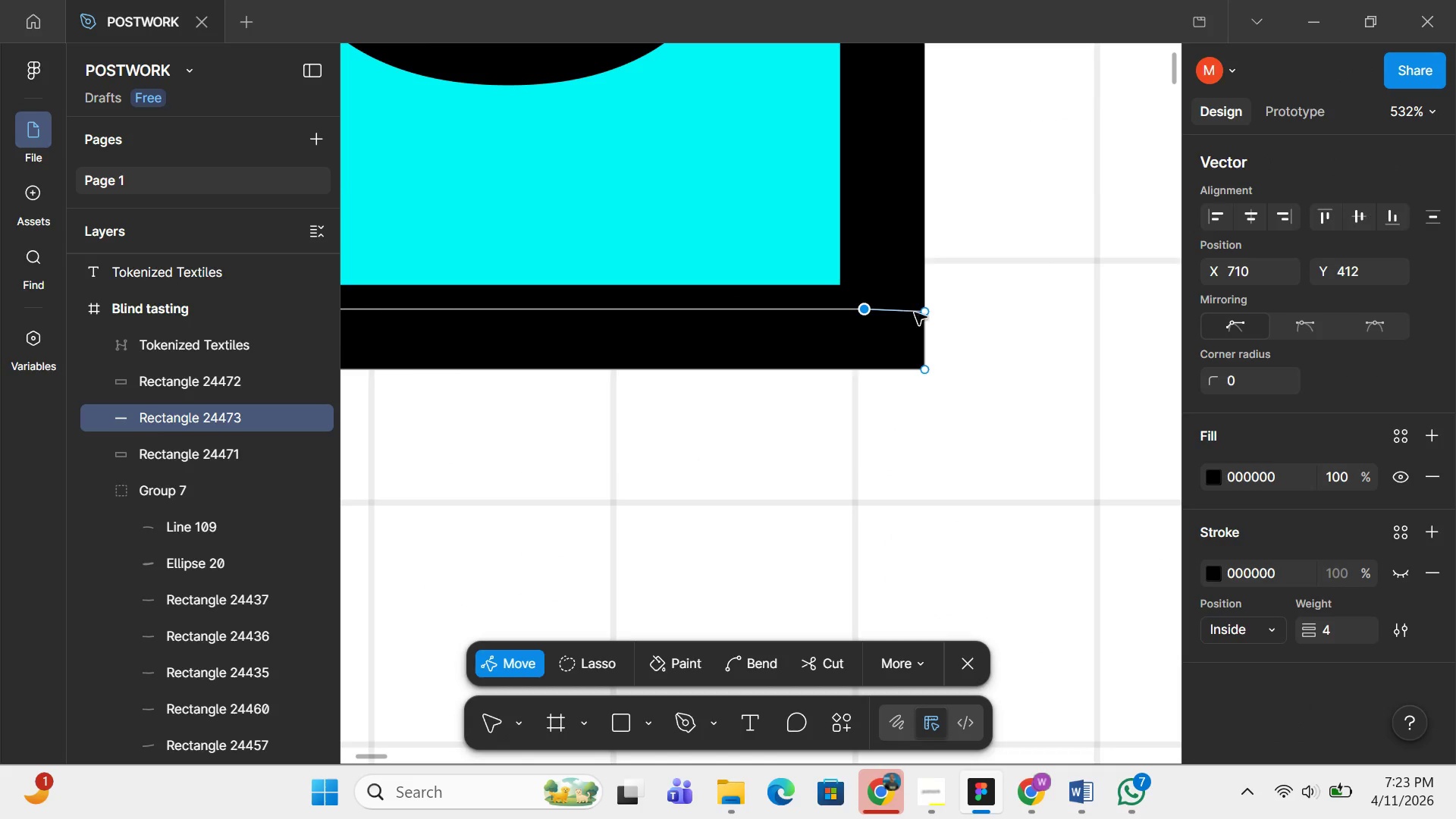 
left_click_drag(start_coordinate=[925, 314], to_coordinate=[922, 369])
 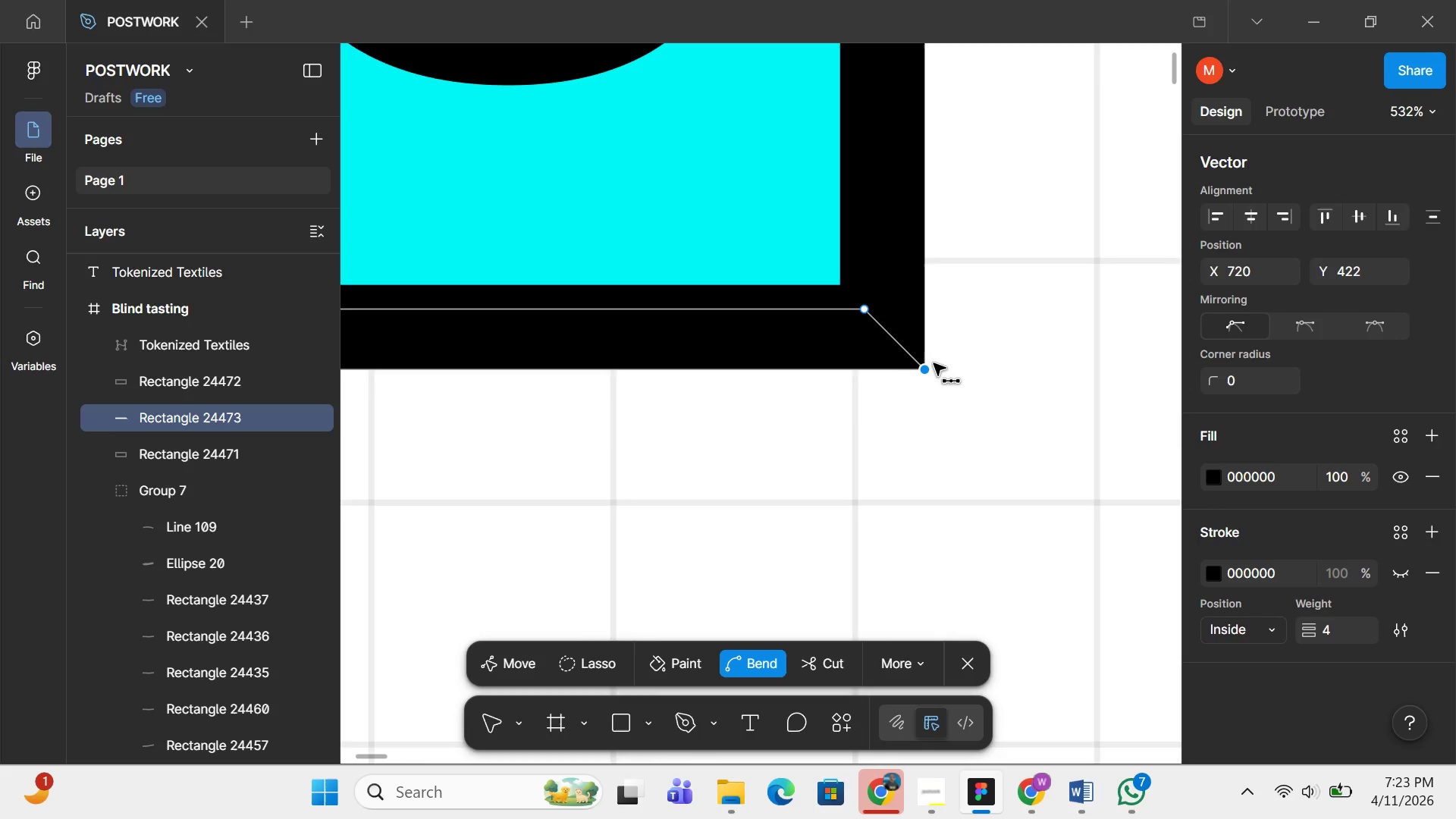 
hold_key(key=ControlLeft, duration=1.2)
scroll: coordinate [936, 358], scroll_direction: down, amount: 15.0
 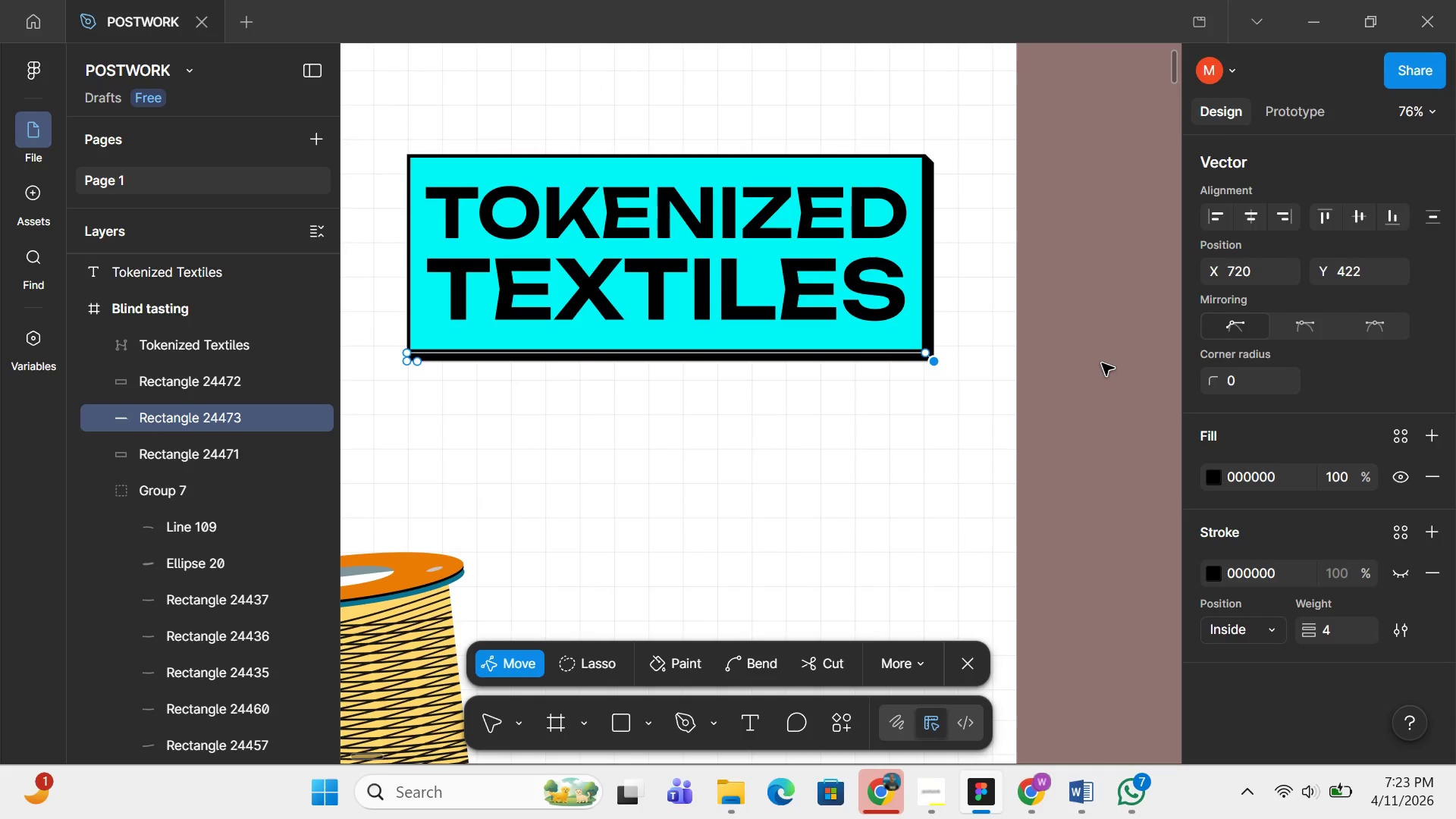 
double_click([1102, 363])
 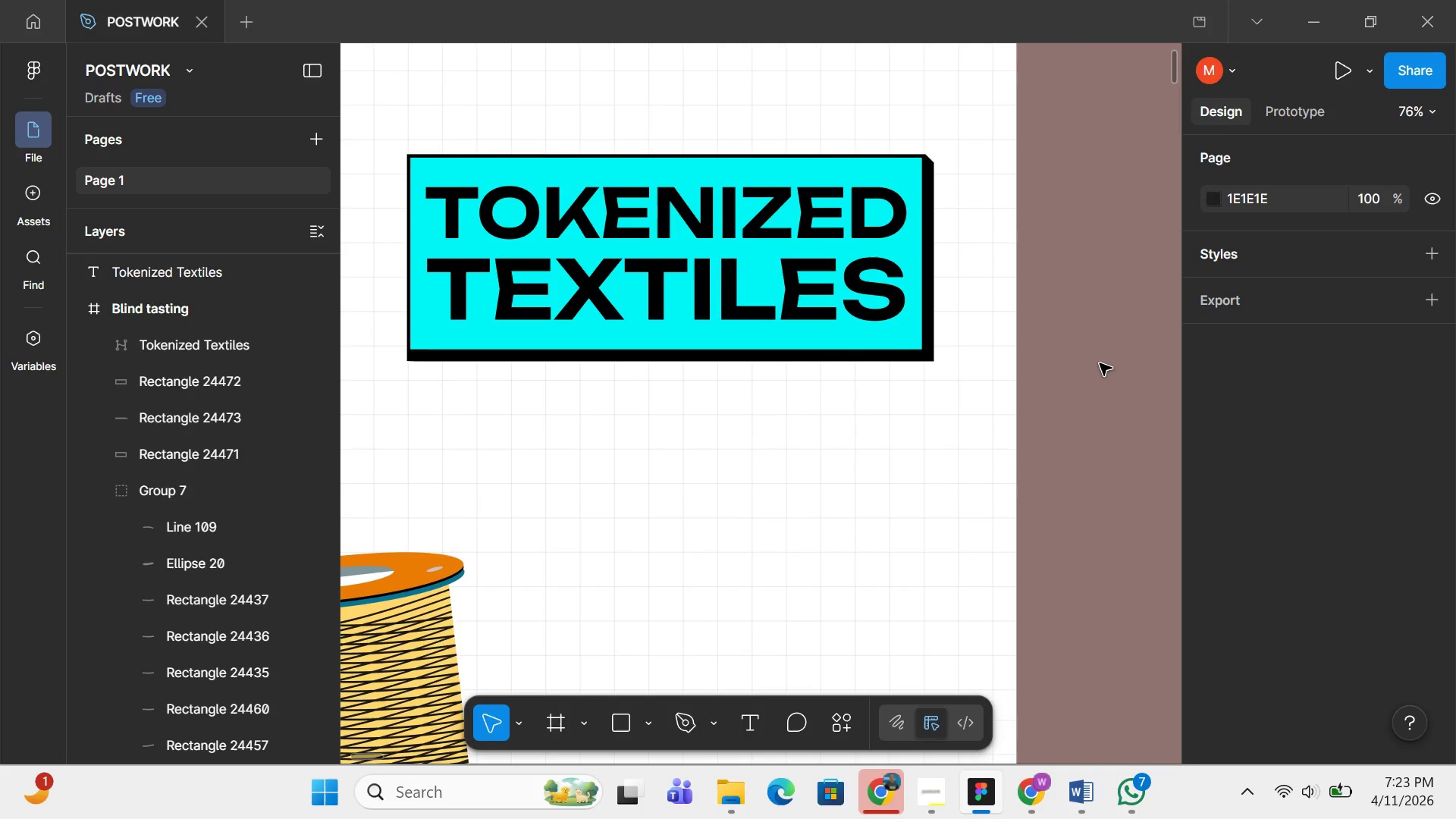 
left_click([1100, 363])
 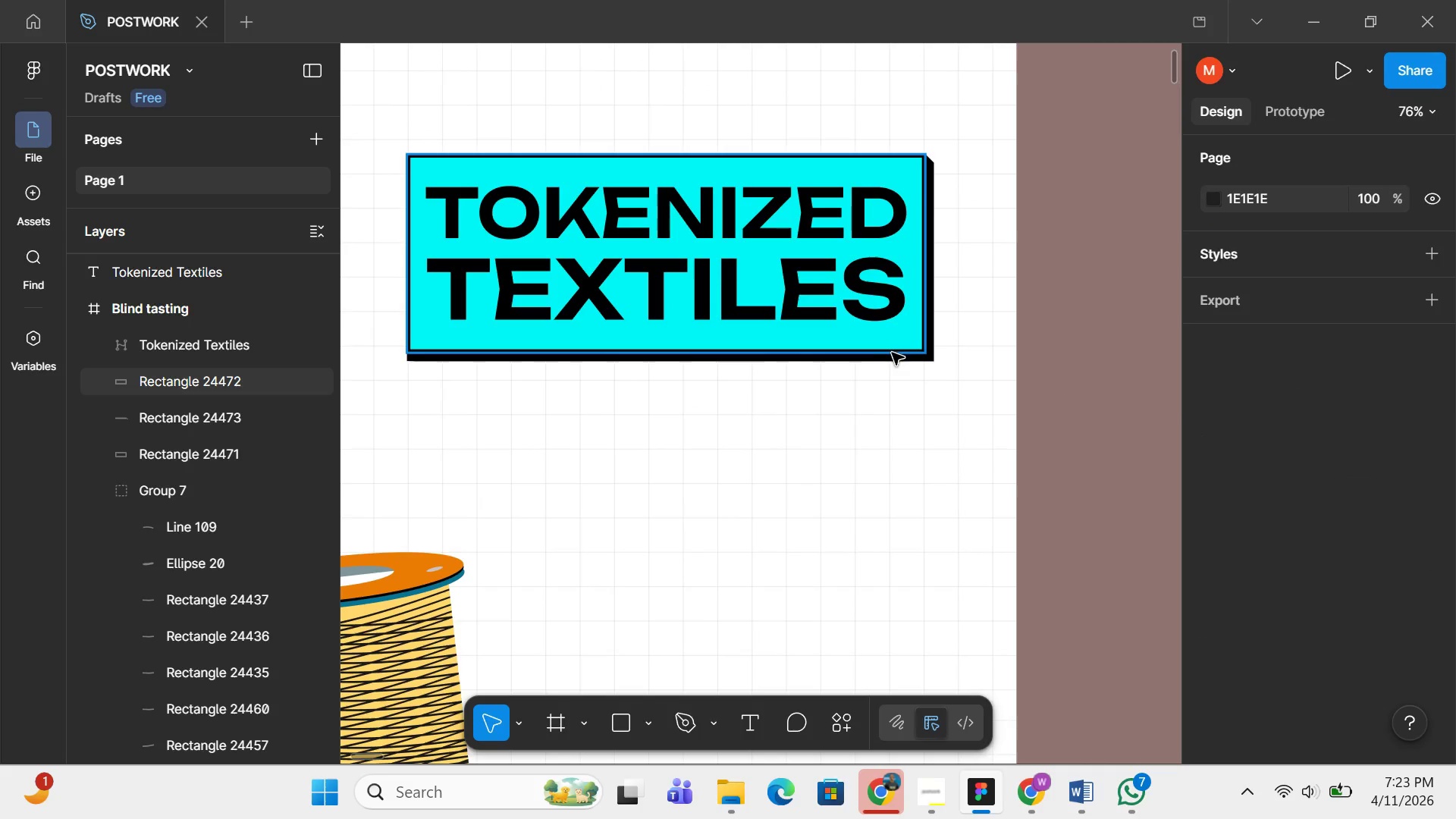 
left_click([908, 360])
 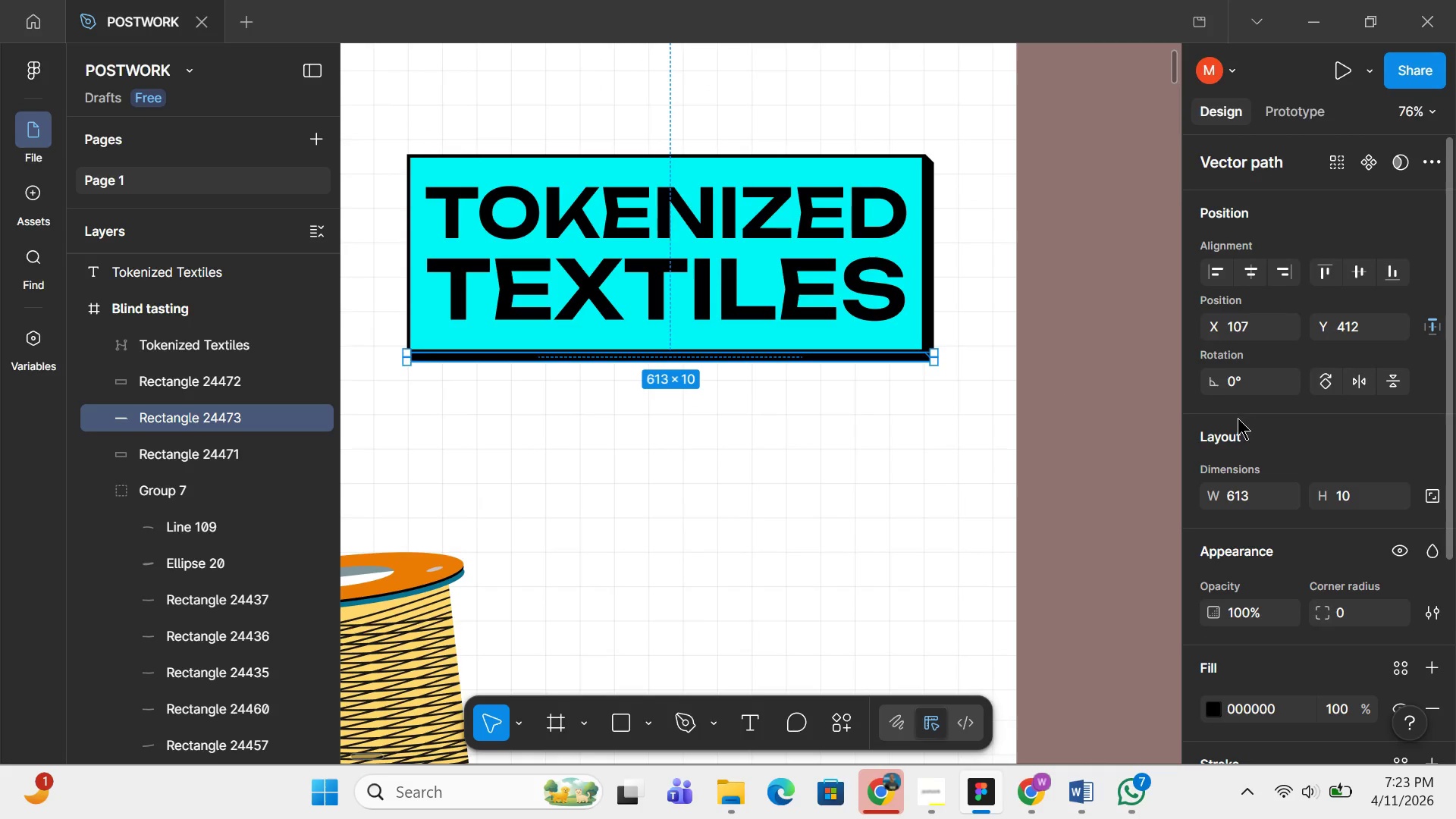 
scroll: coordinate [1238, 430], scroll_direction: down, amount: 4.0
 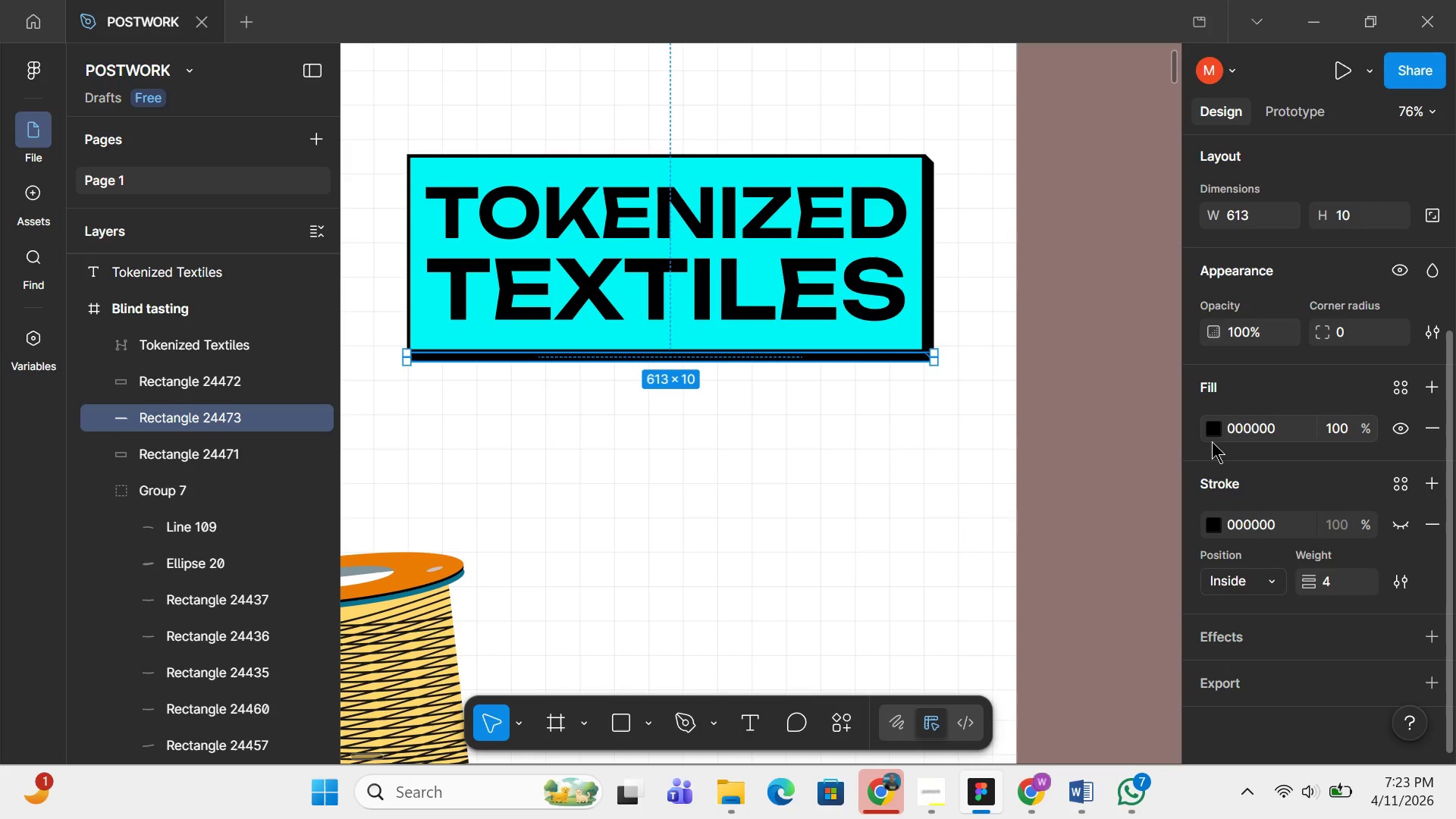 
left_click([1215, 428])
 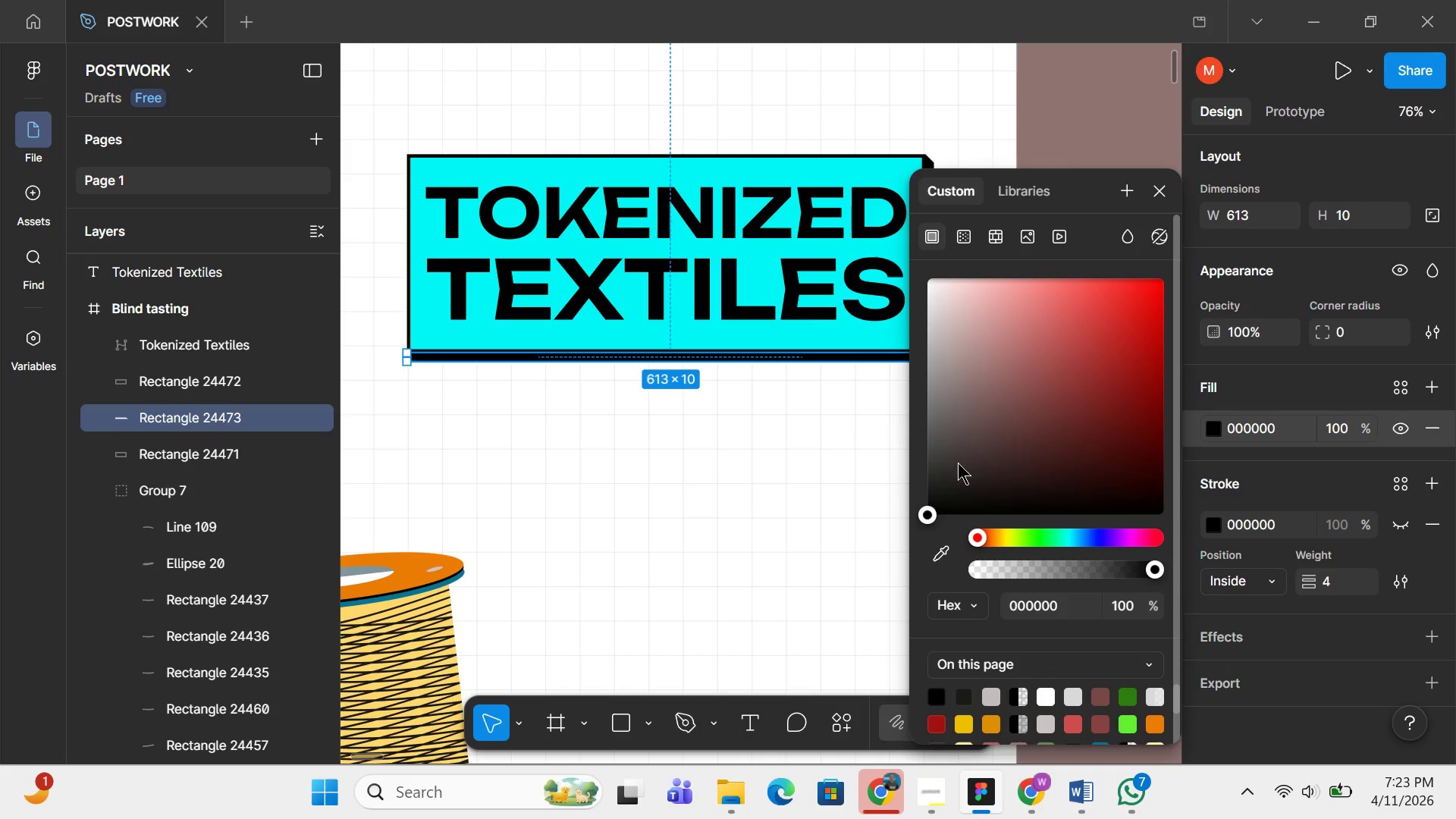 
left_click([954, 463])
 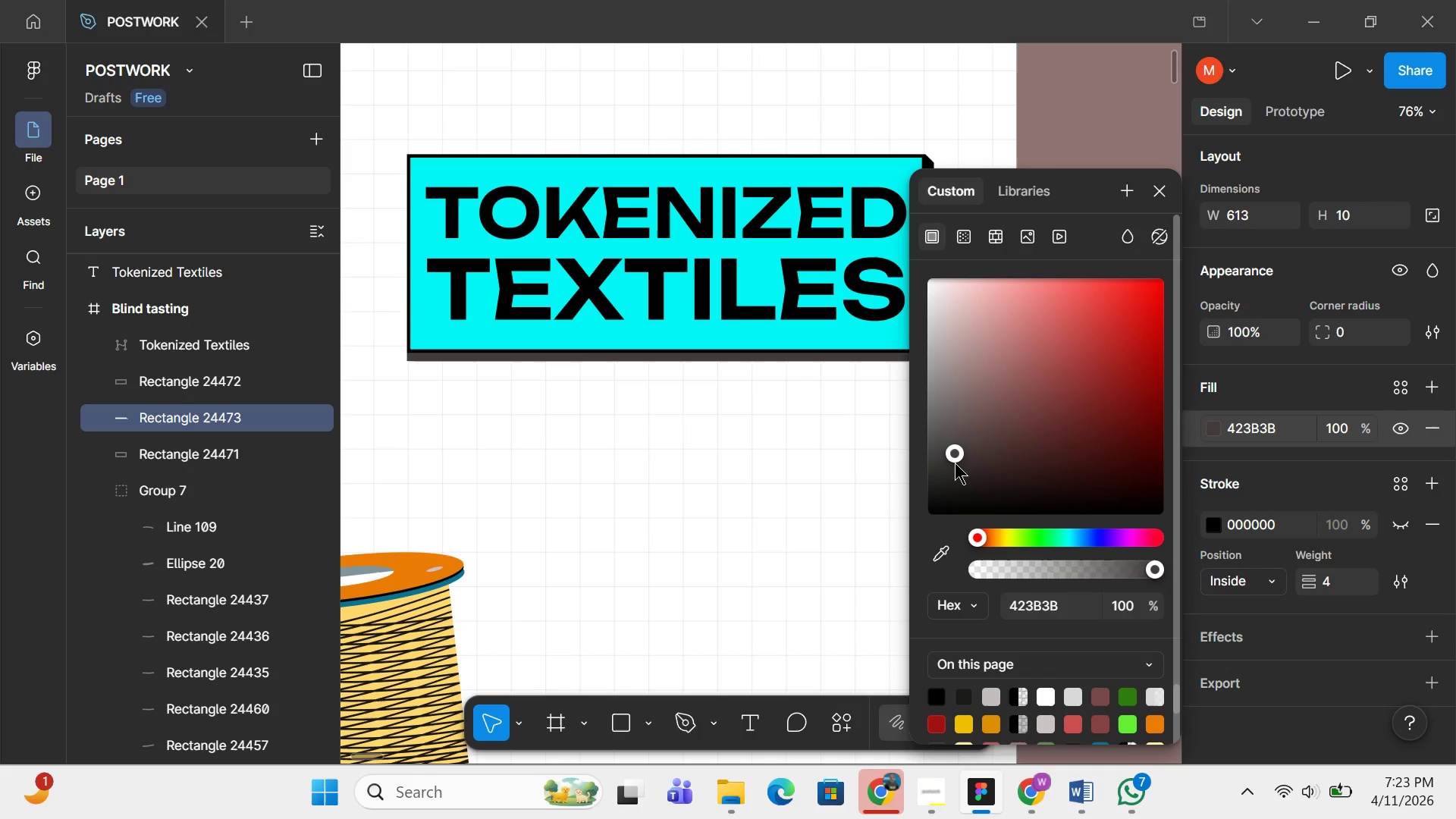 
left_click_drag(start_coordinate=[955, 463], to_coordinate=[968, 419])